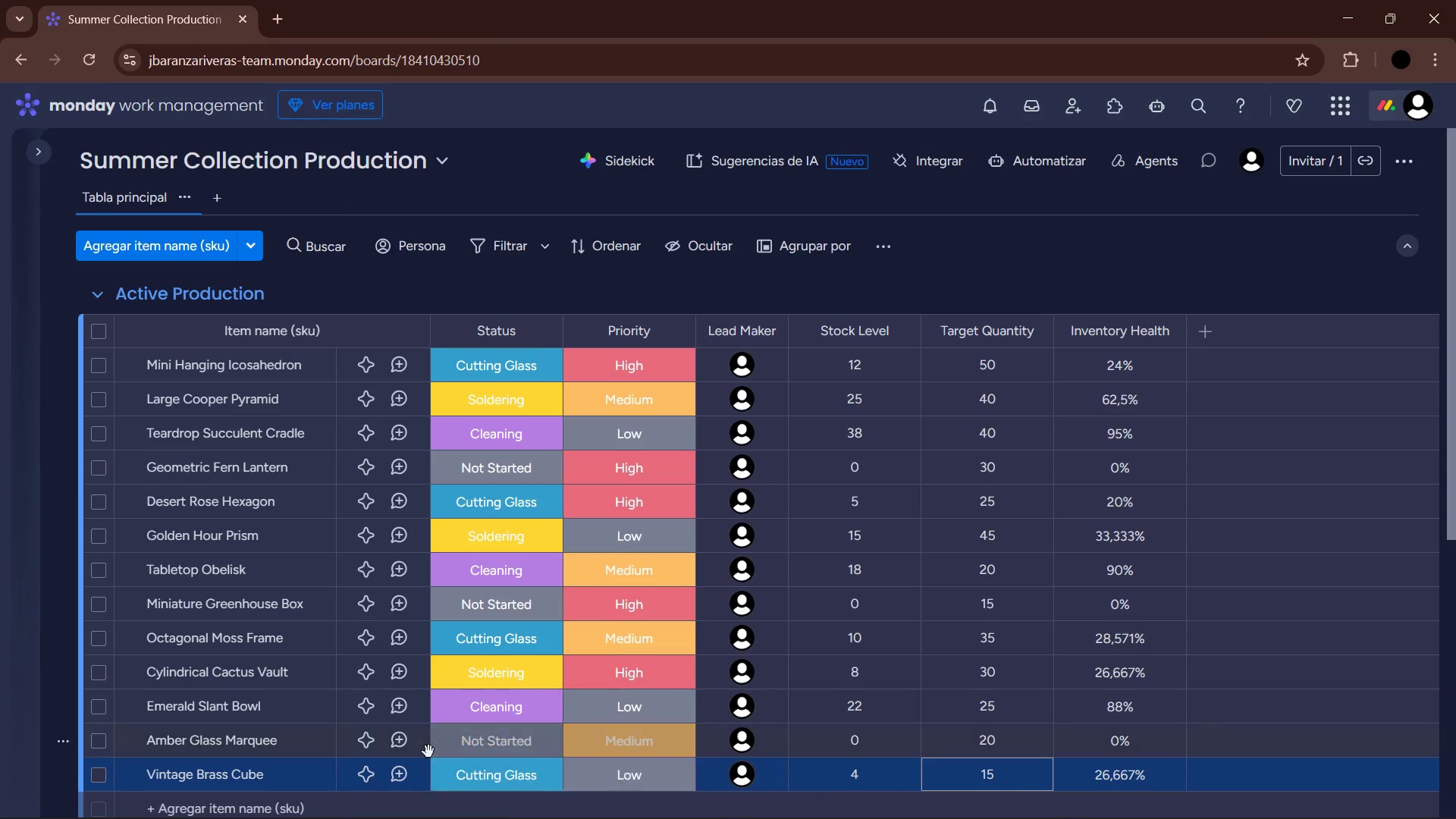 
scroll: coordinate [256, 638], scroll_direction: down, amount: 3.0
 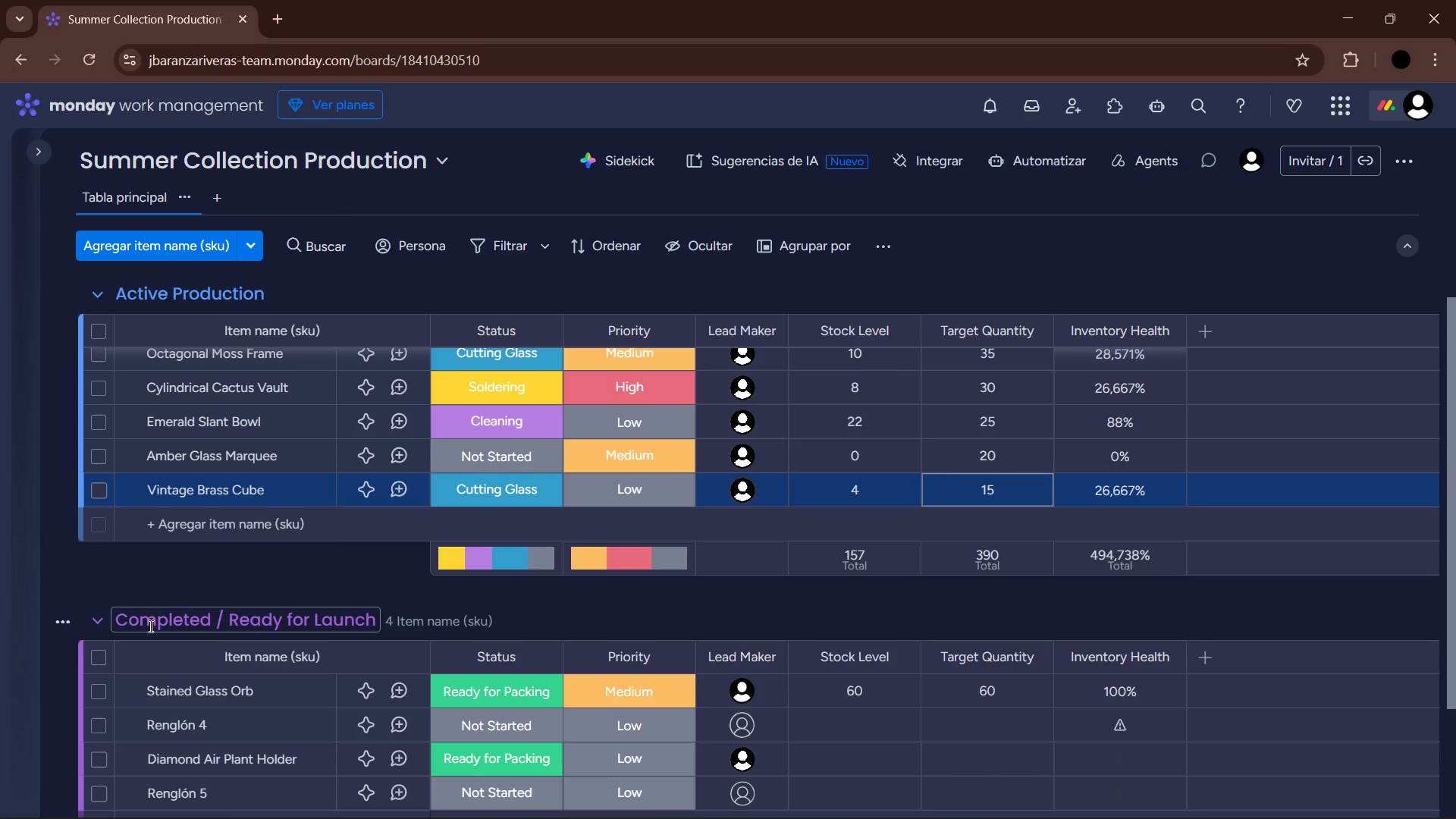 
mouse_move([82, 611])
 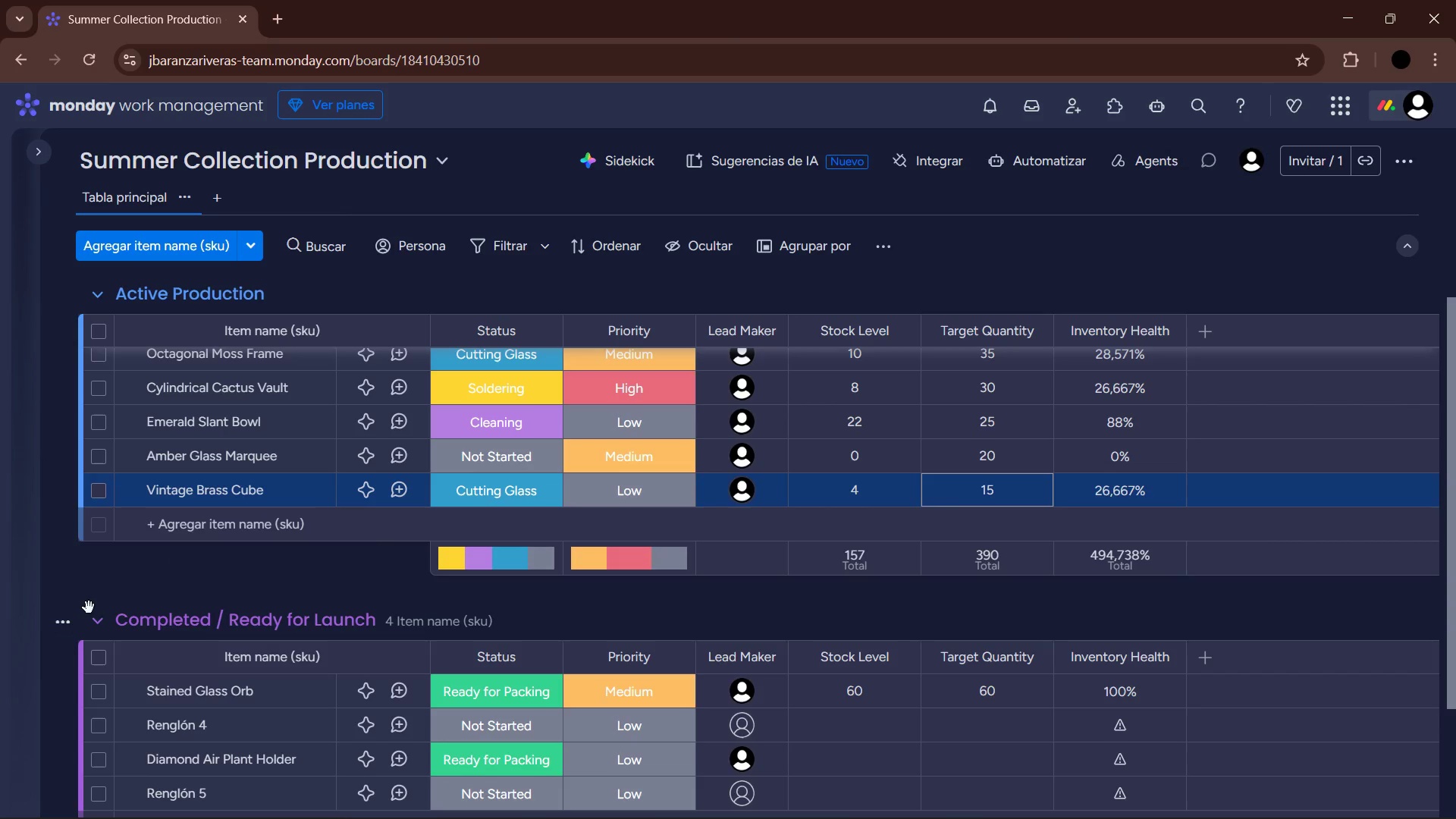 
left_click([106, 617])
 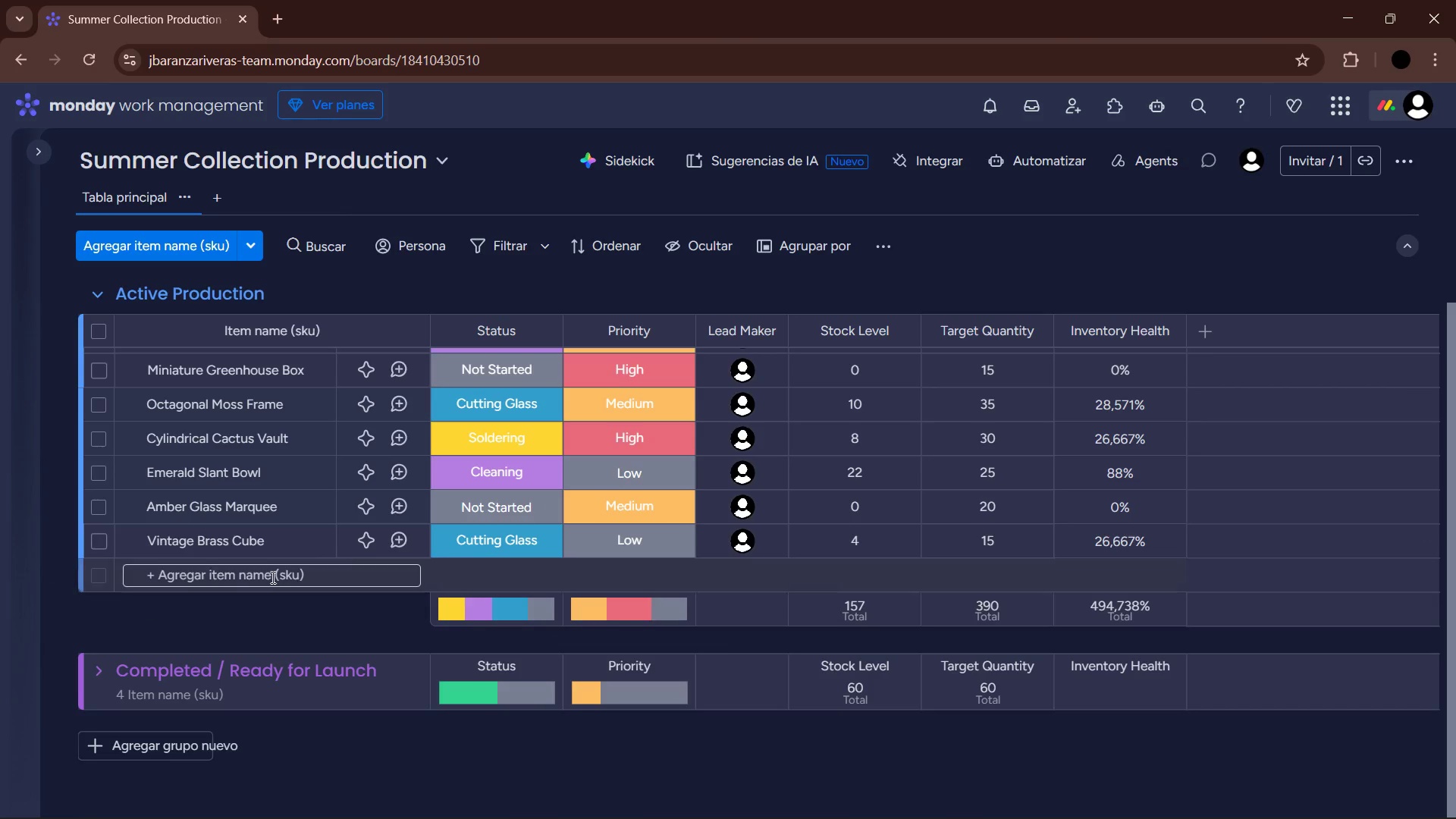 
left_click([231, 573])
 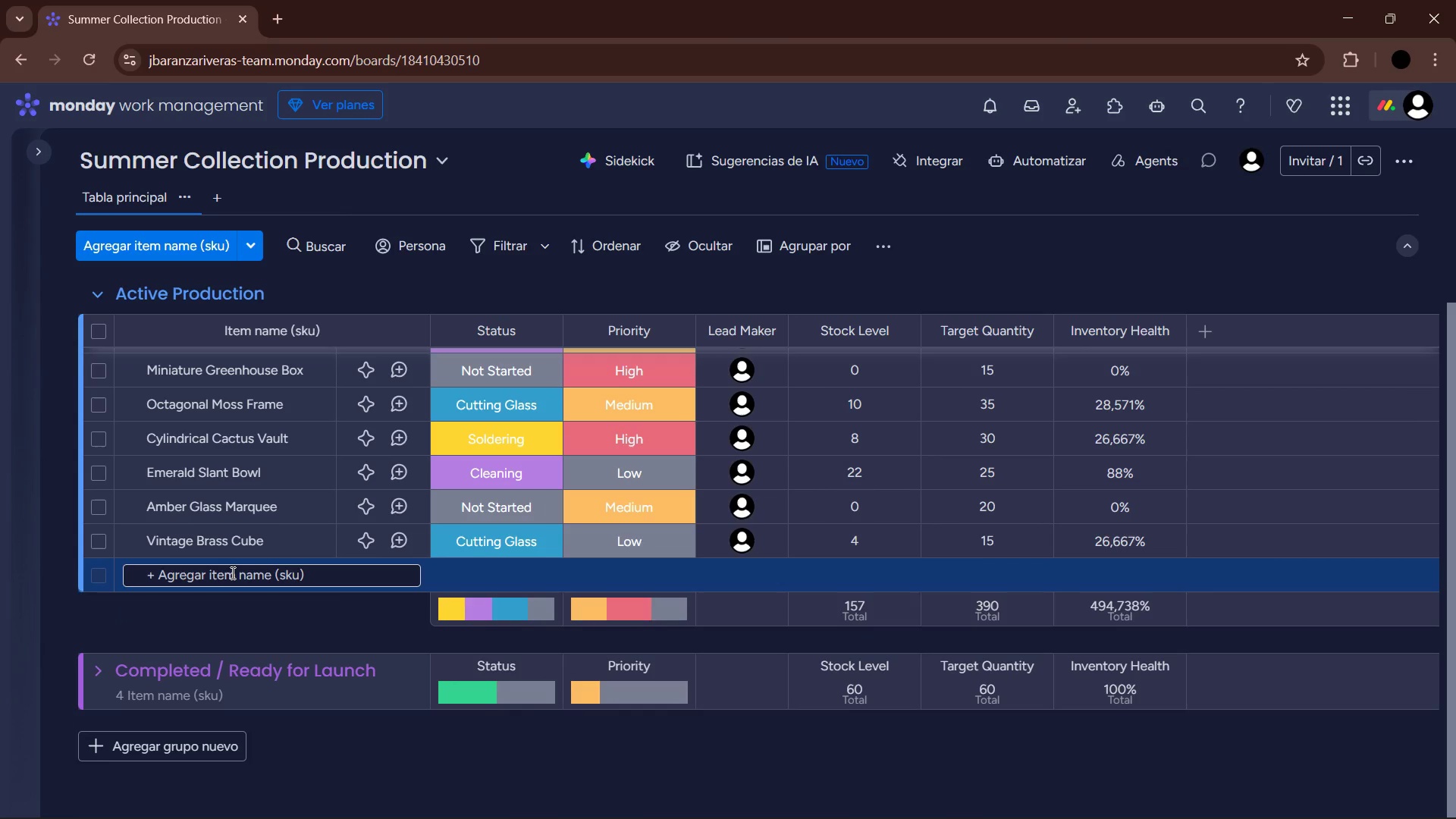 
wait(8.97)
 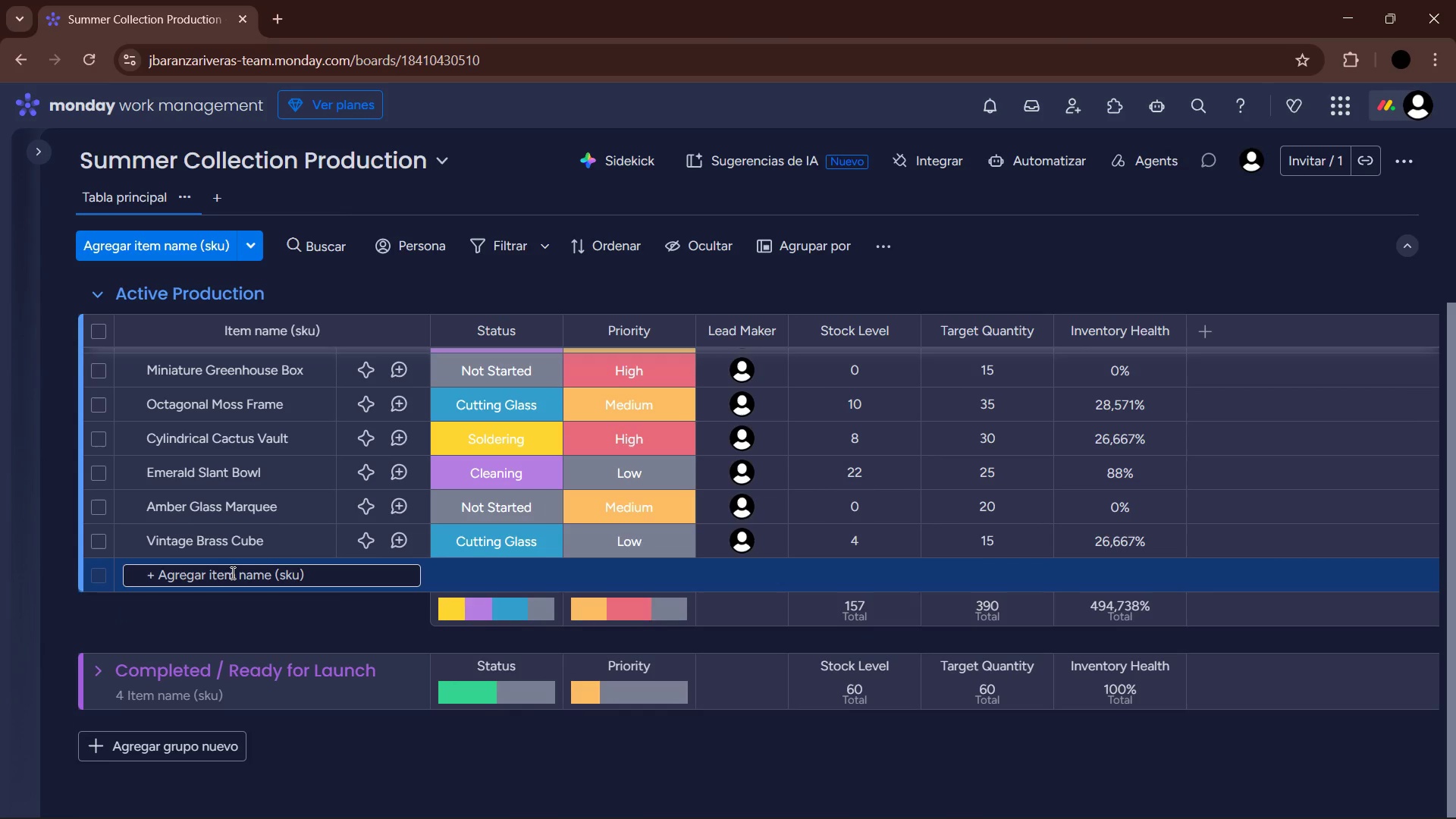 
type(Crysral Star Plam)
key(Backspace)
type([Insert]nter )
 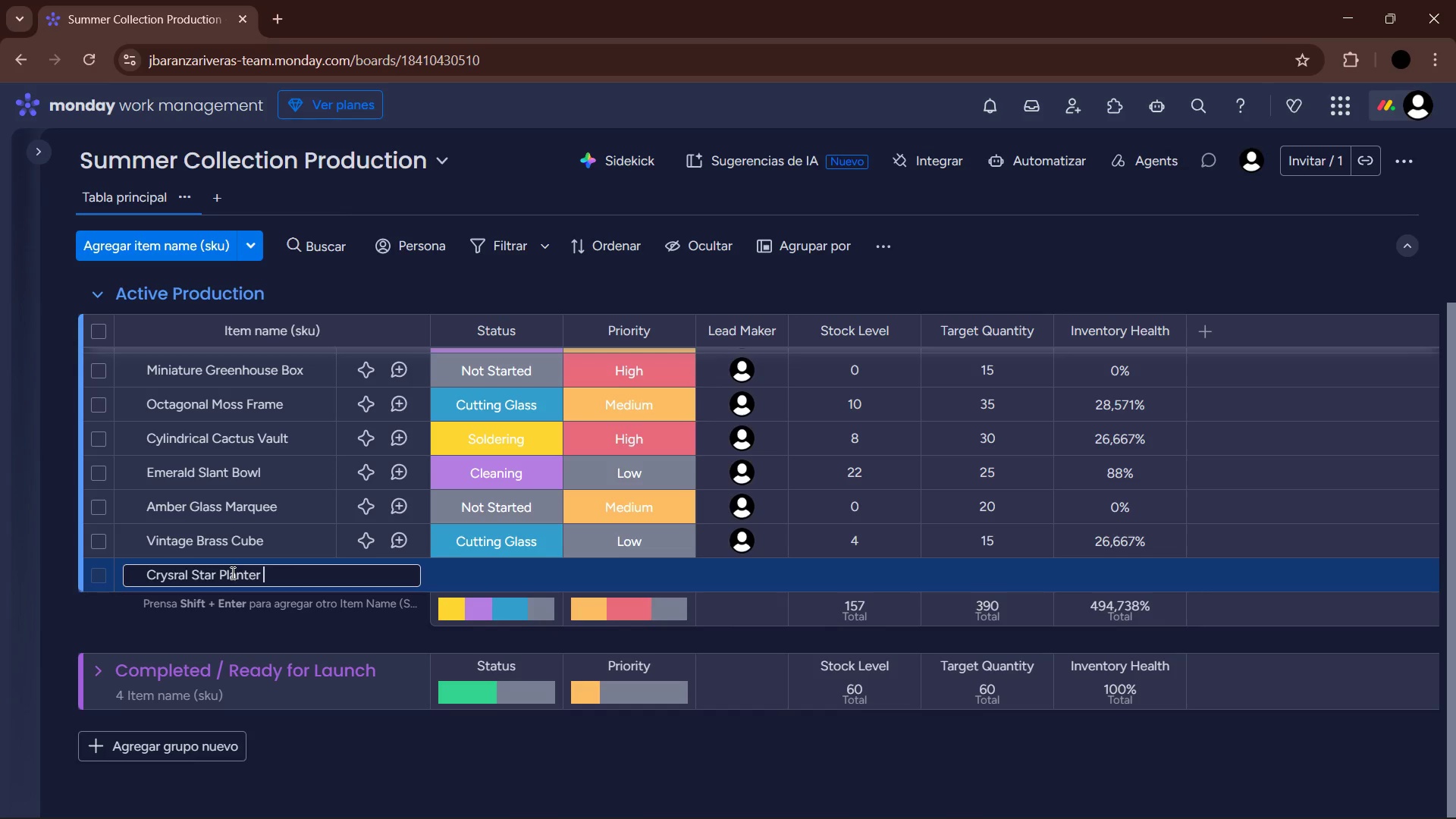 
key(Enter)
 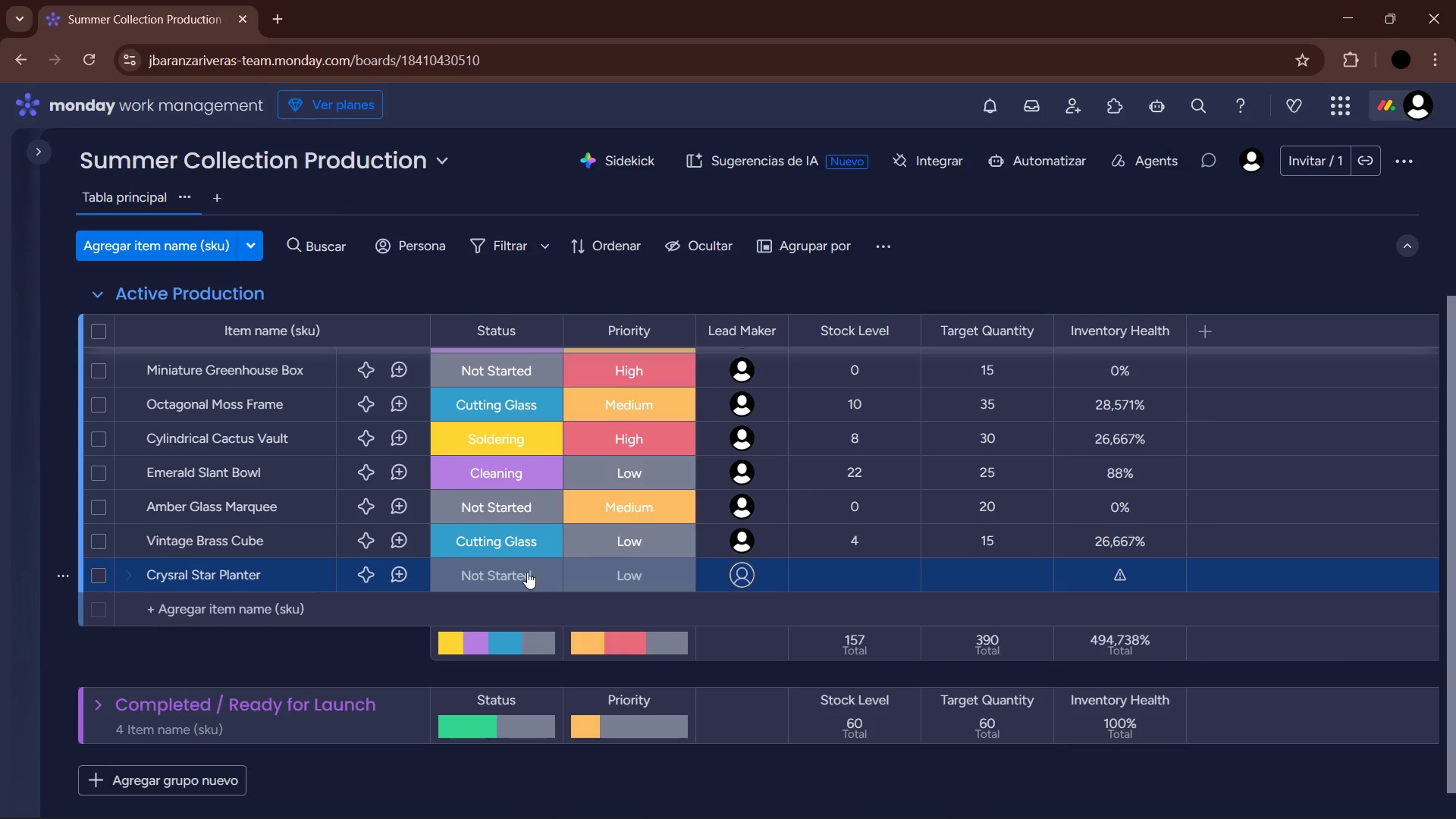 
left_click([518, 574])
 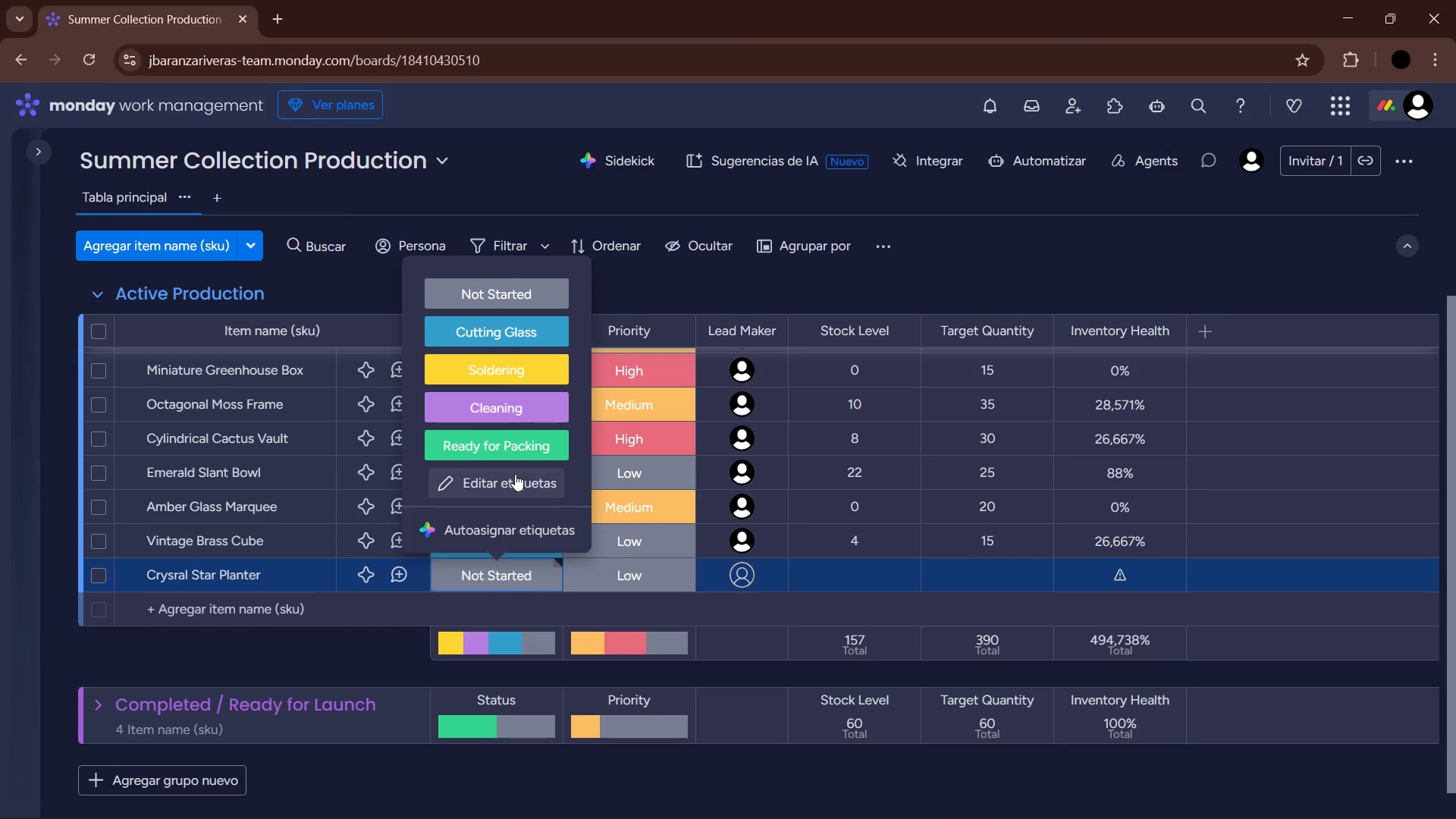 
left_click([513, 372])
 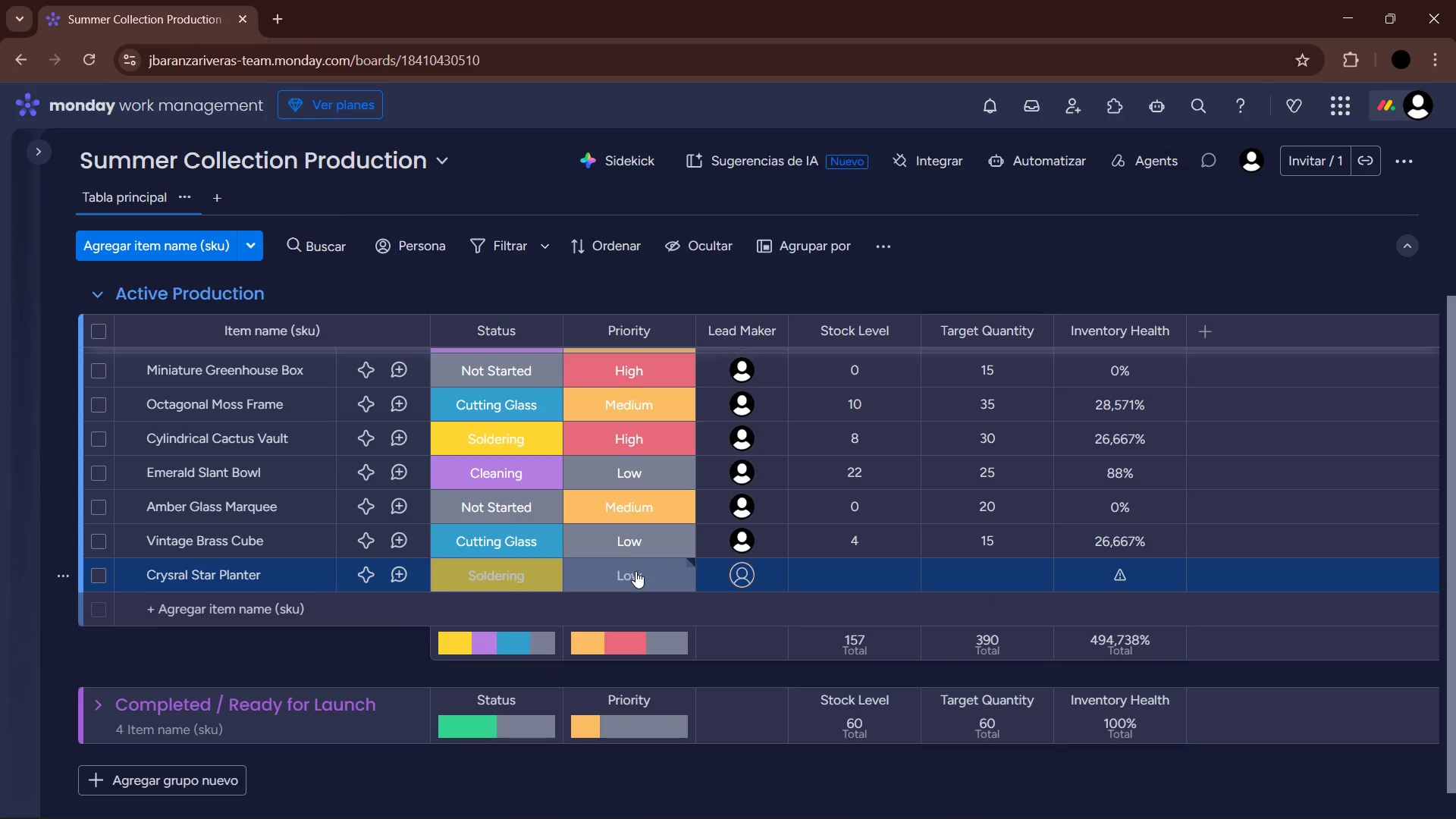 
left_click([635, 571])
 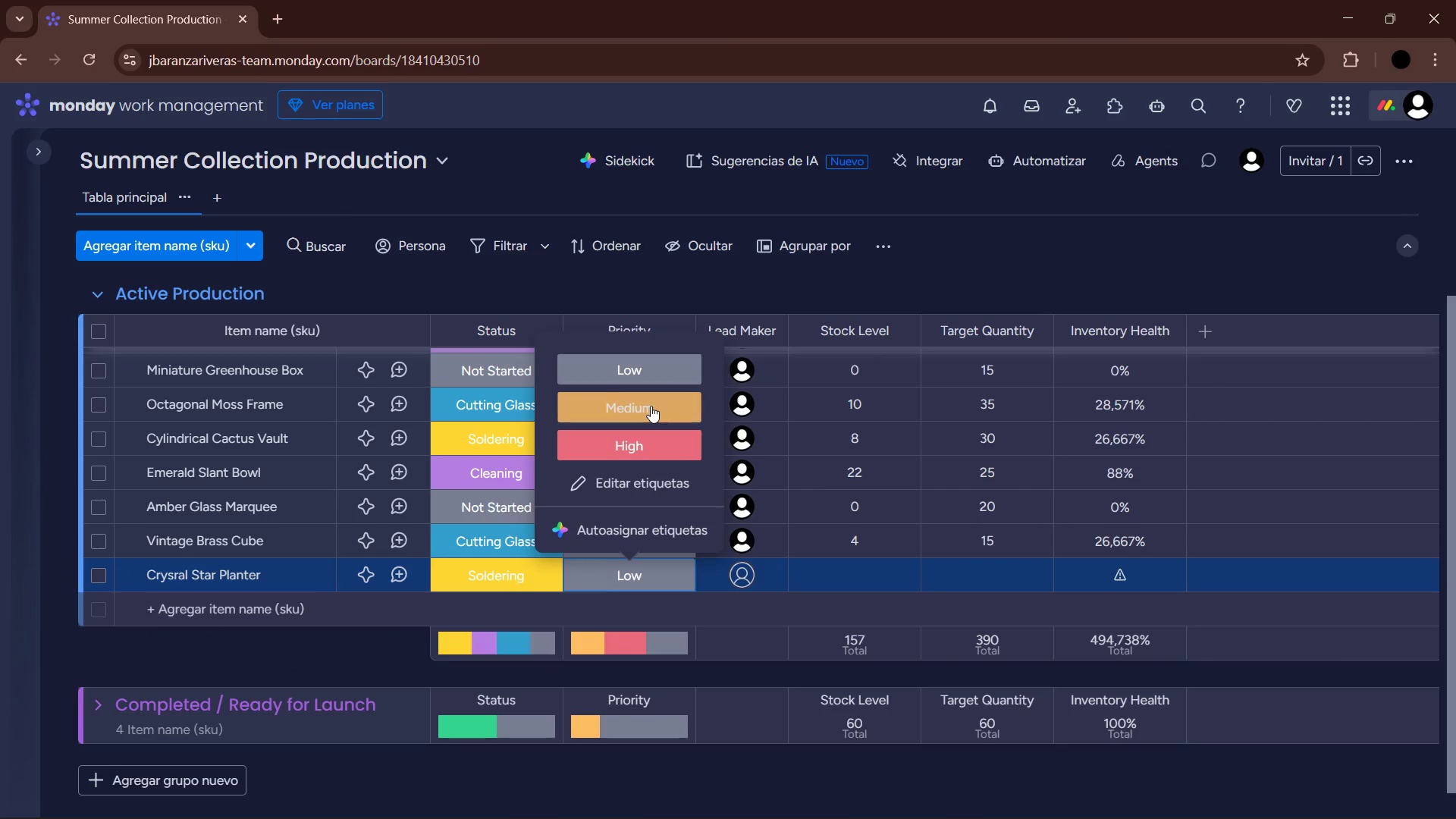 
double_click([746, 562])
 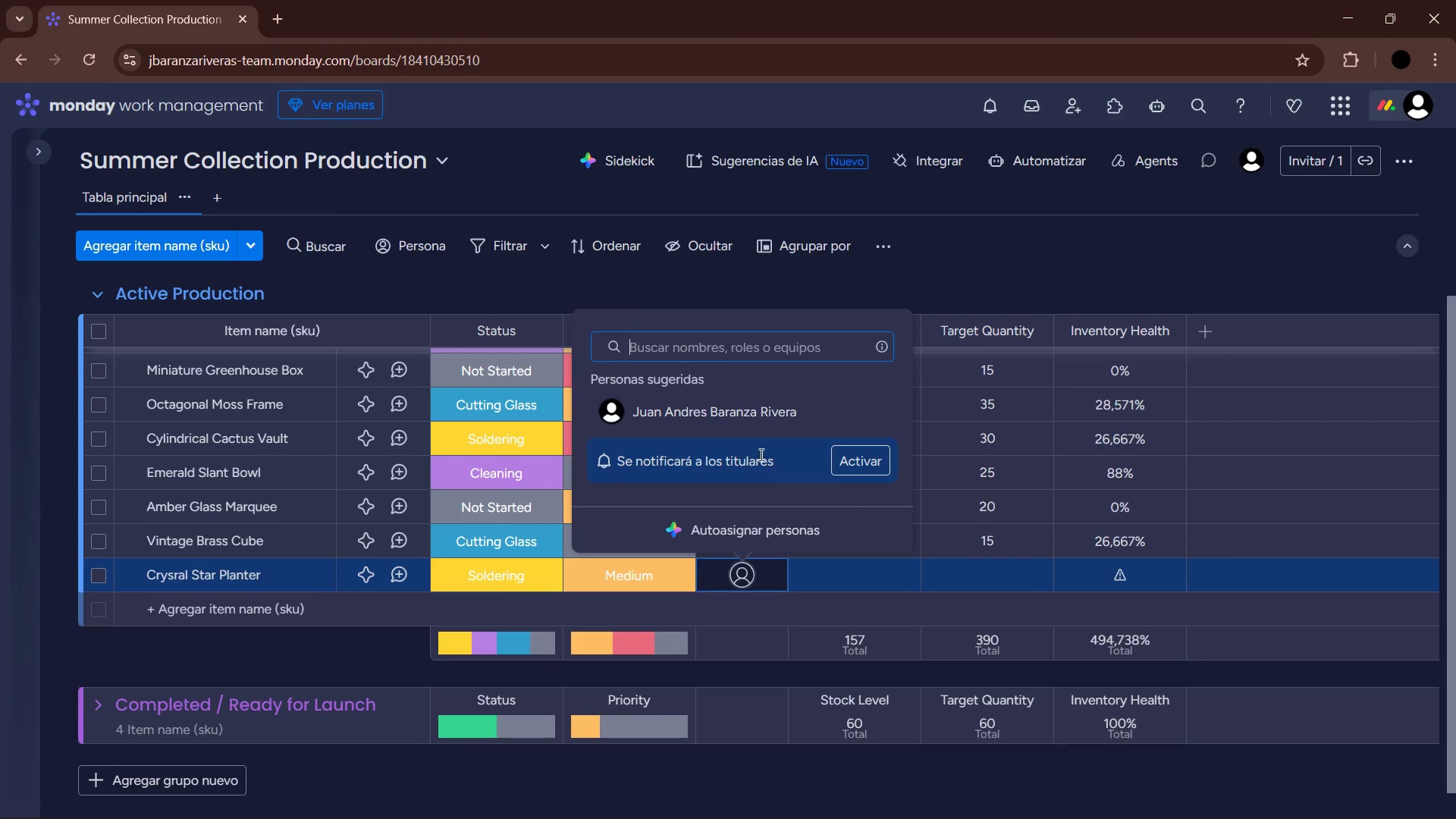 
left_click([768, 416])
 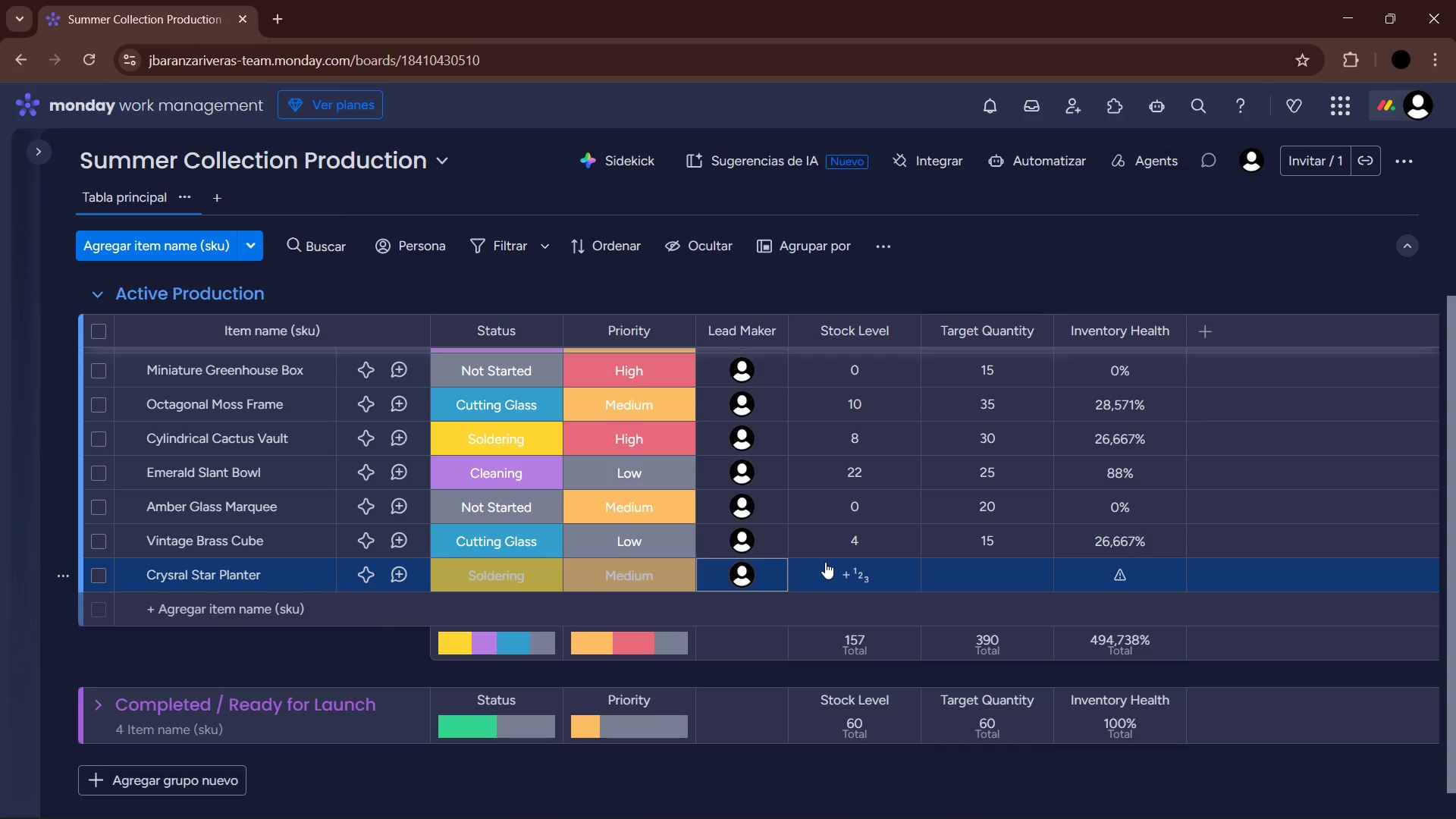 
left_click([825, 562])
 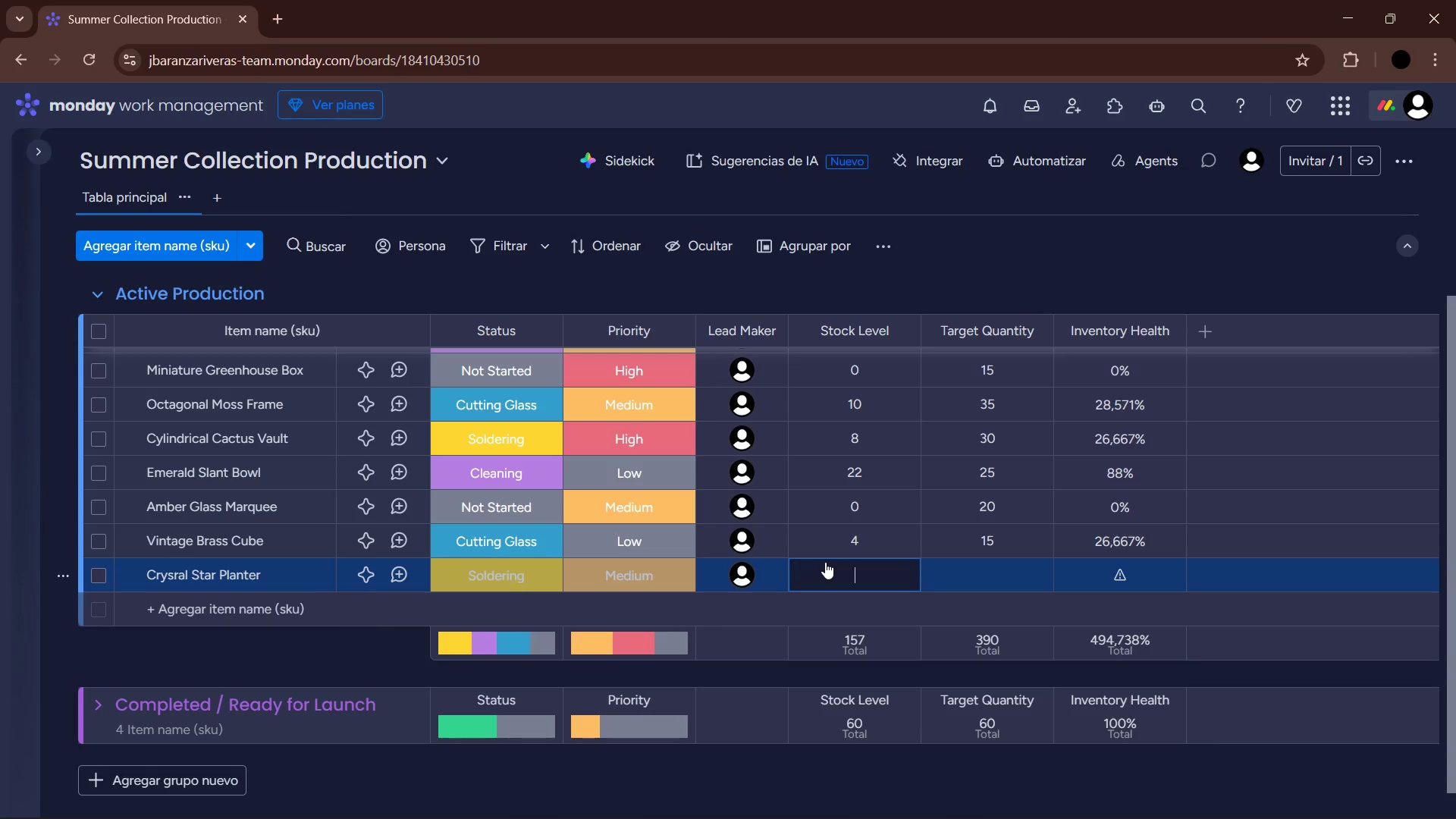 
key(Numpad1)
 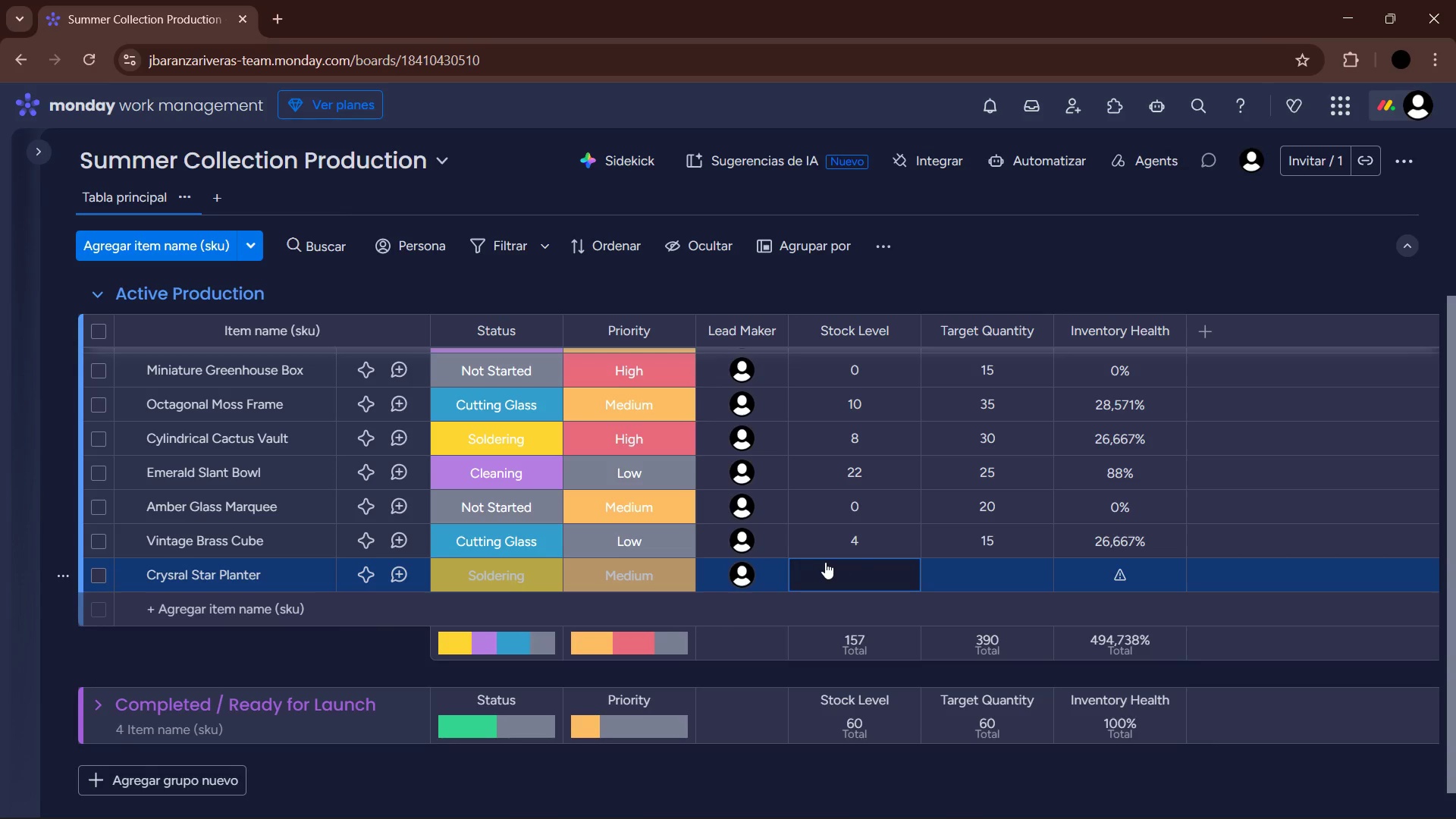 
key(Numpad2)
 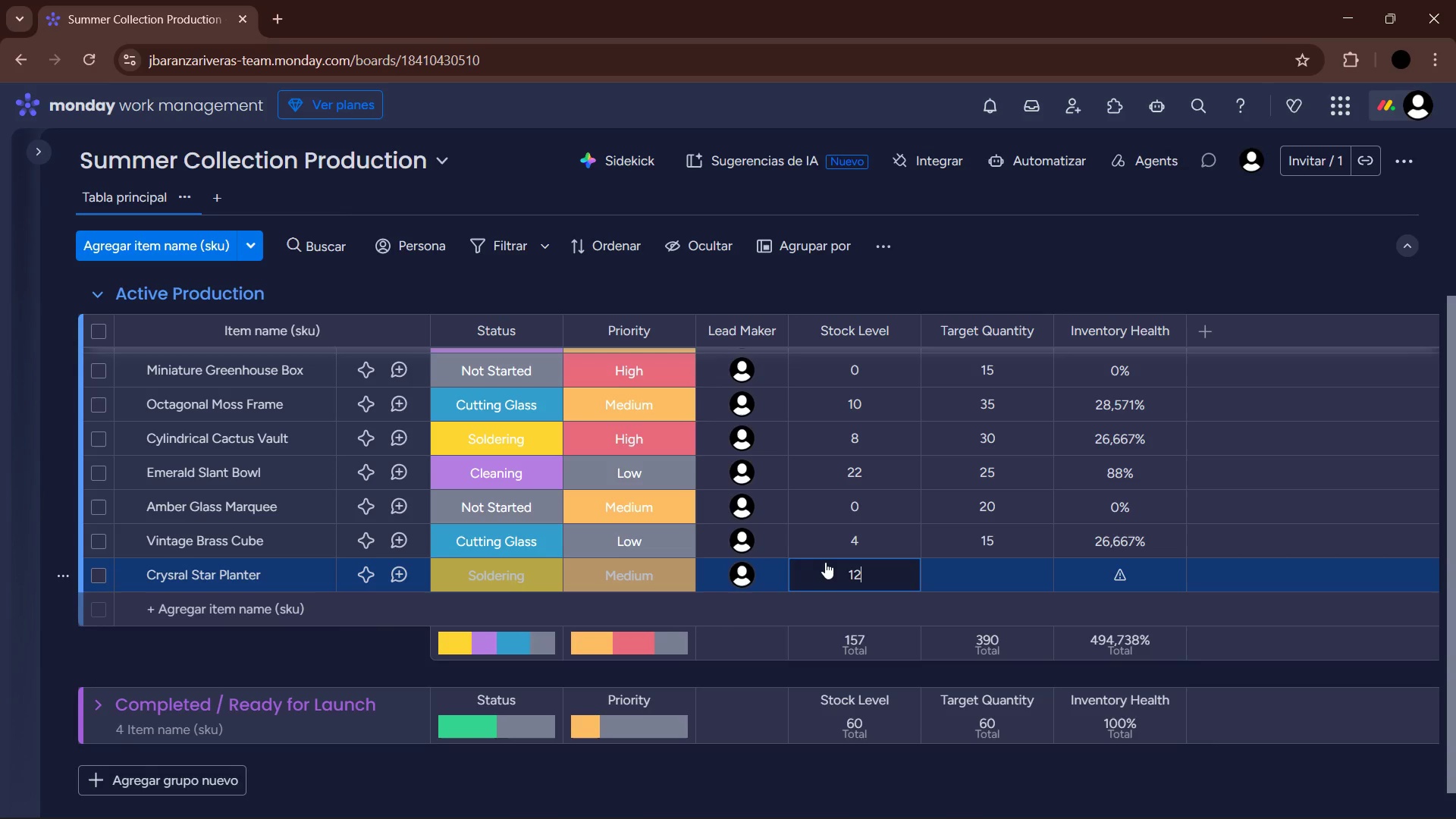 
key(Enter)
 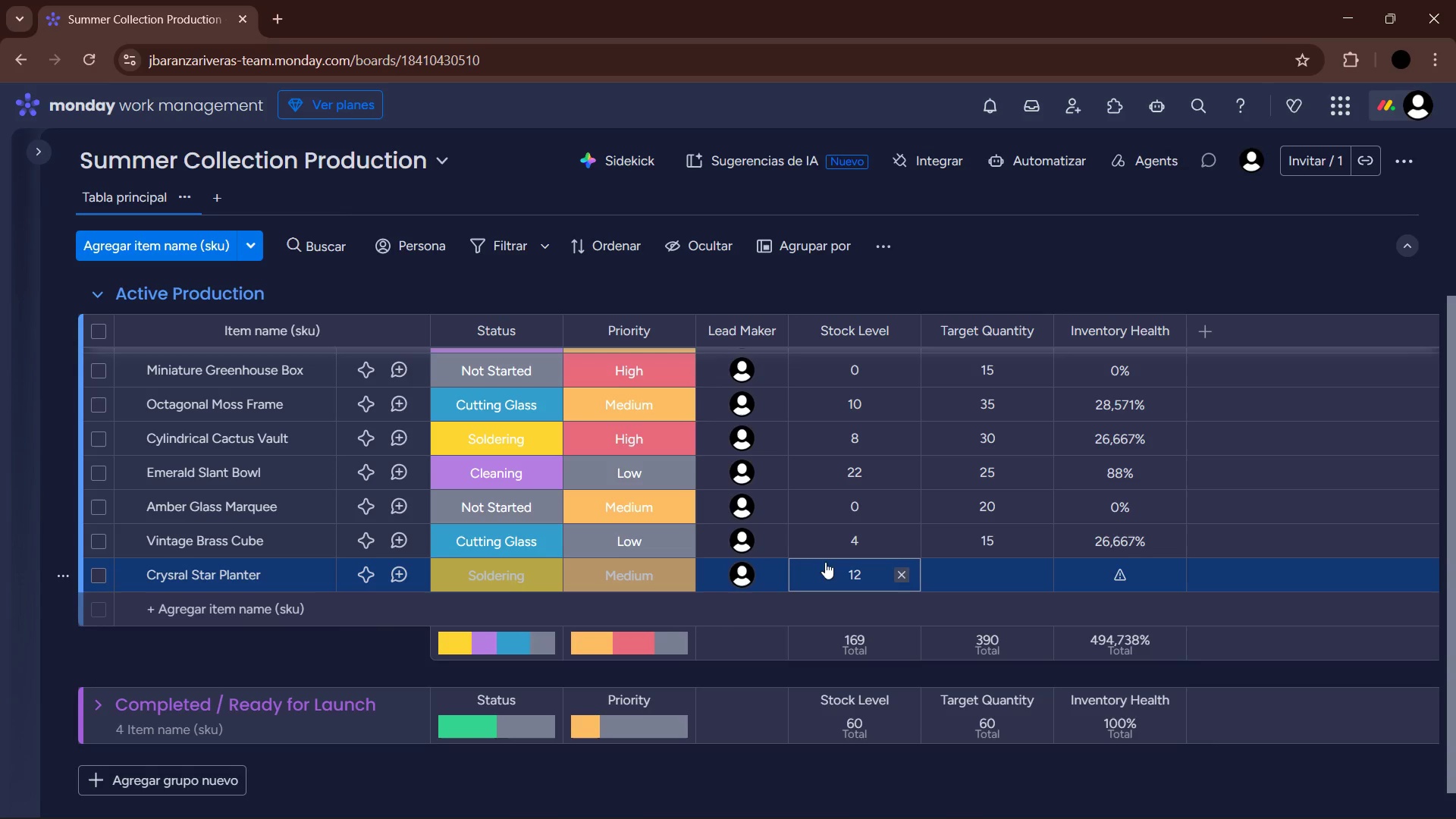 
left_click([1007, 572])
 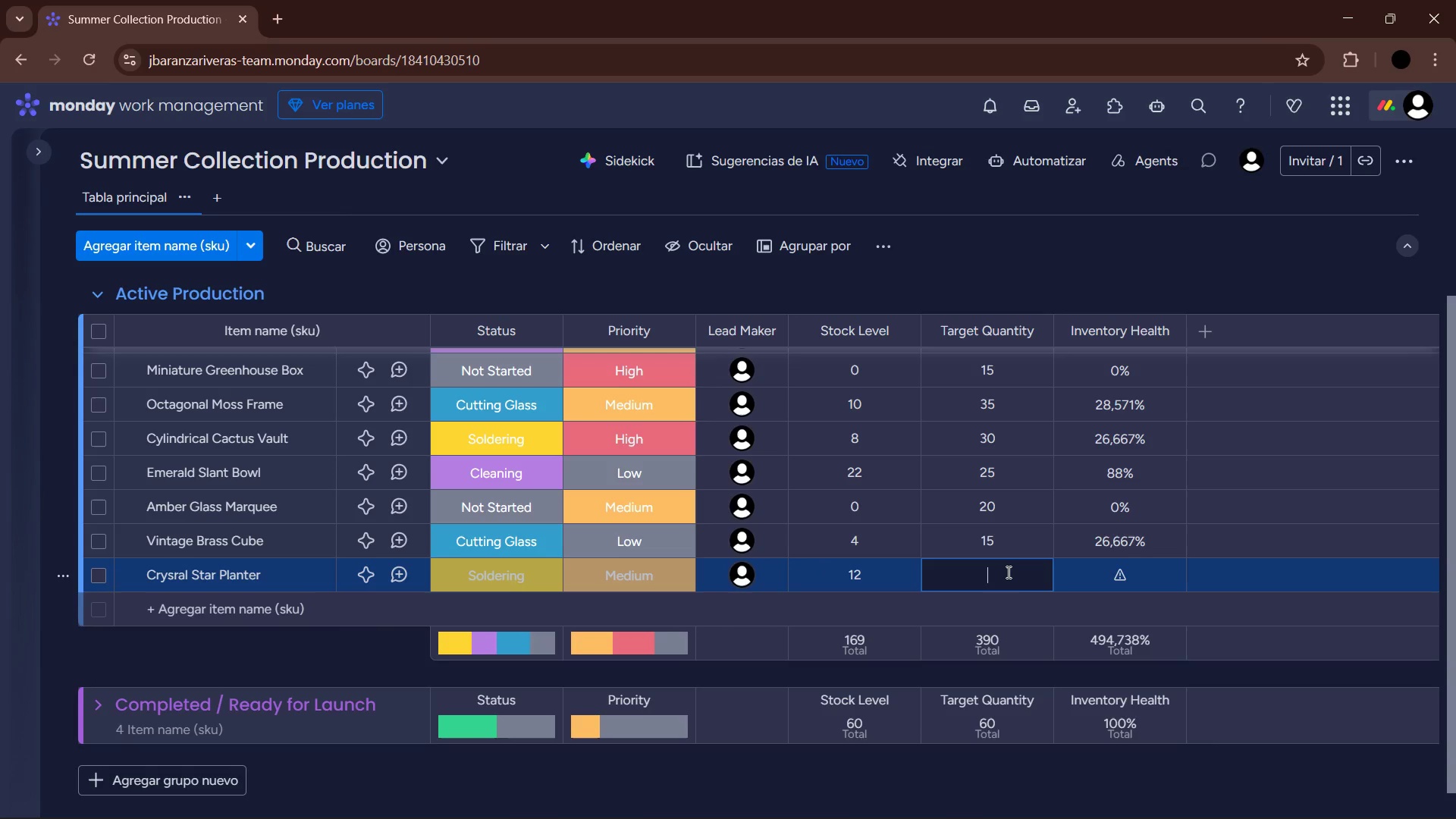 
key(Numpad3)
 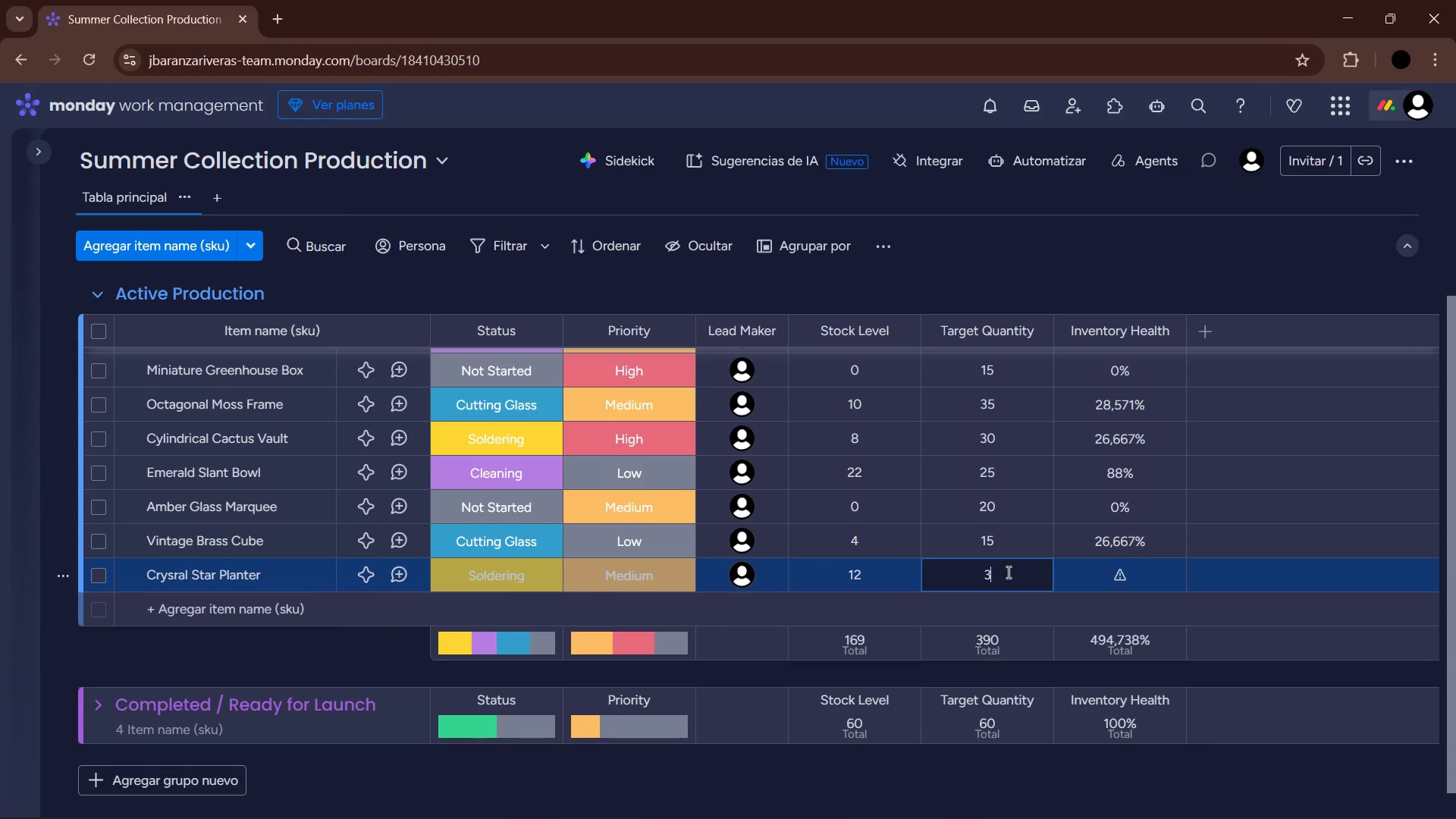 
key(Numpad0)
 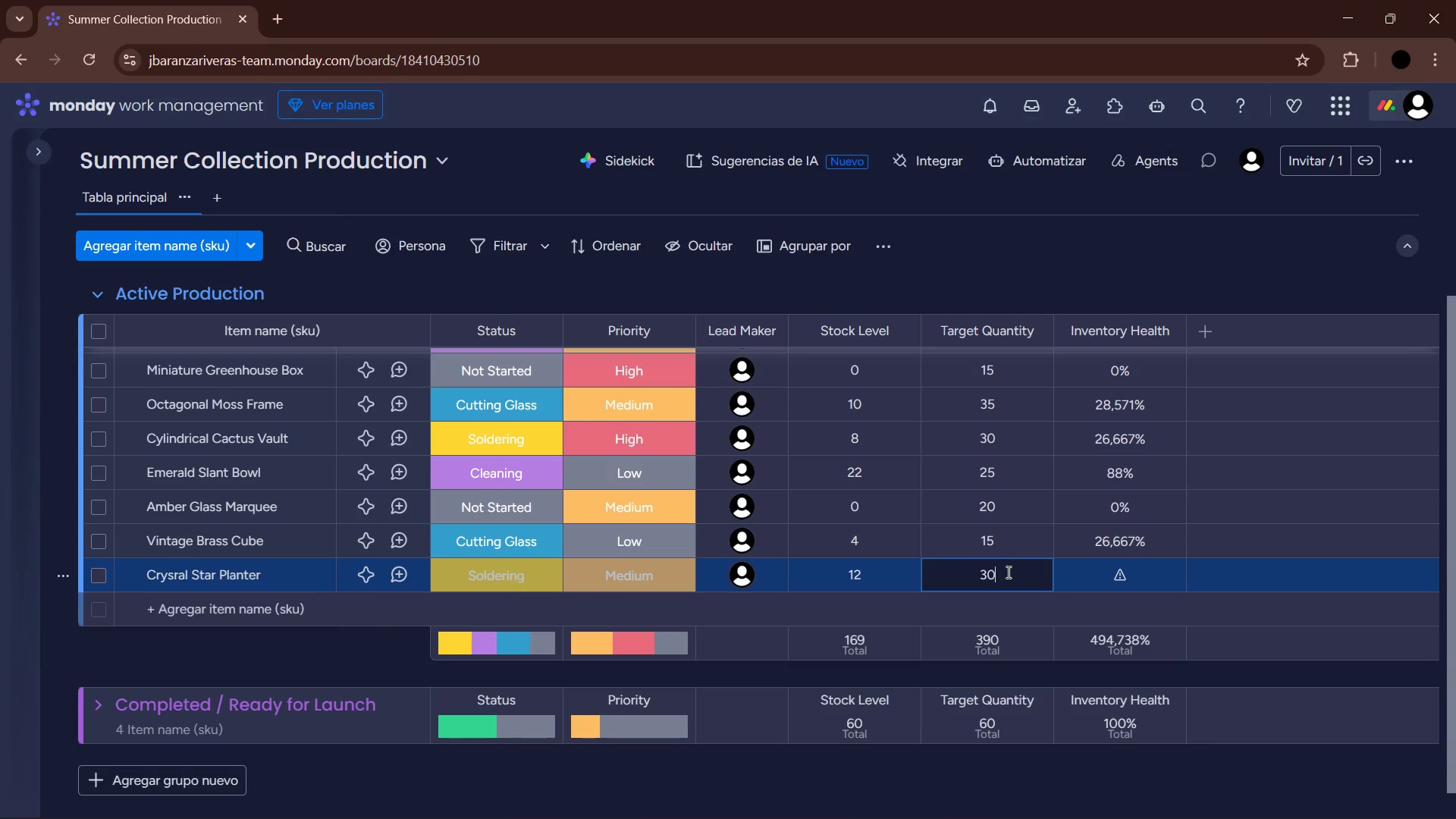 
key(NumpadEnter)
 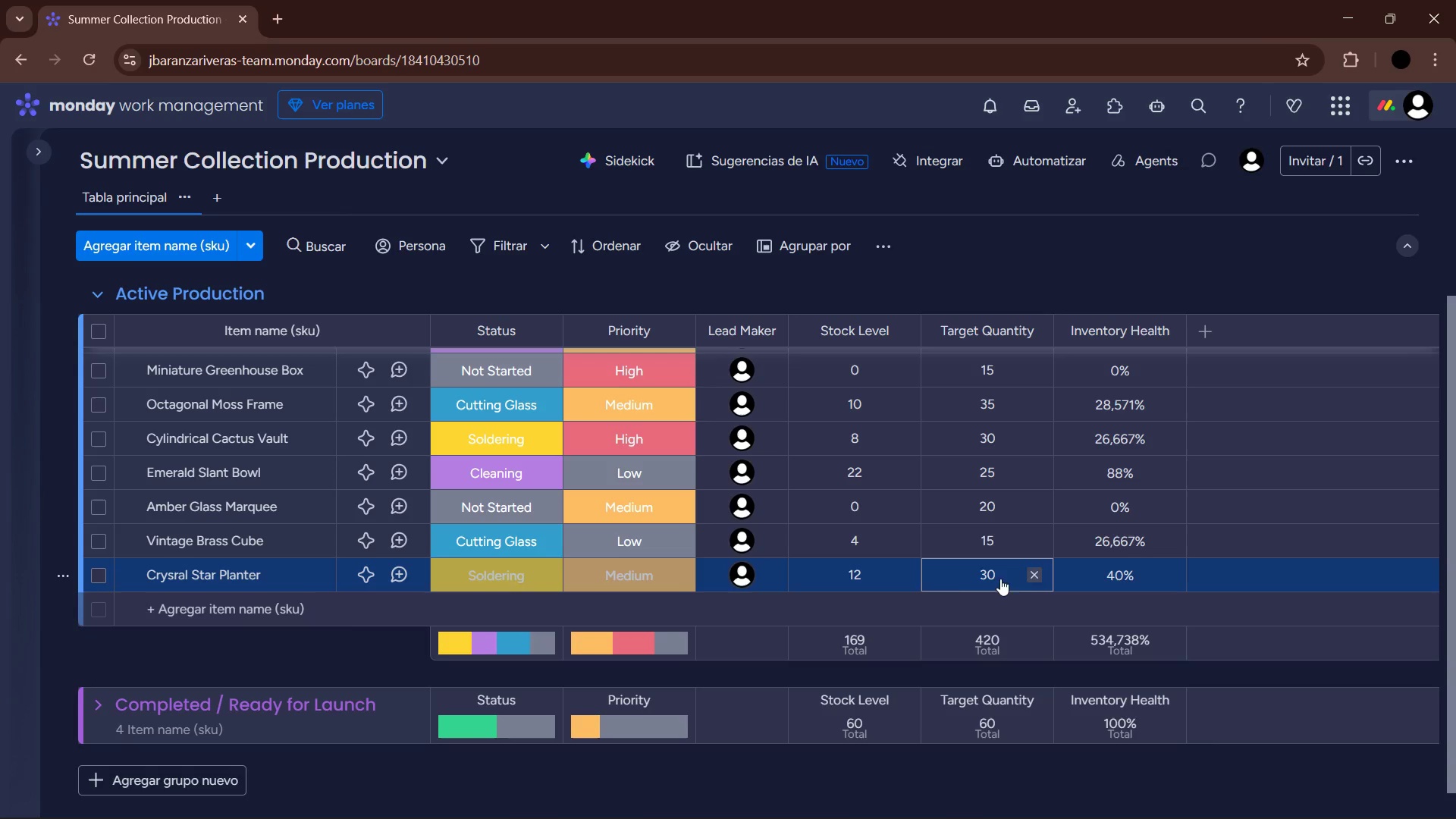 
left_click([321, 608])
 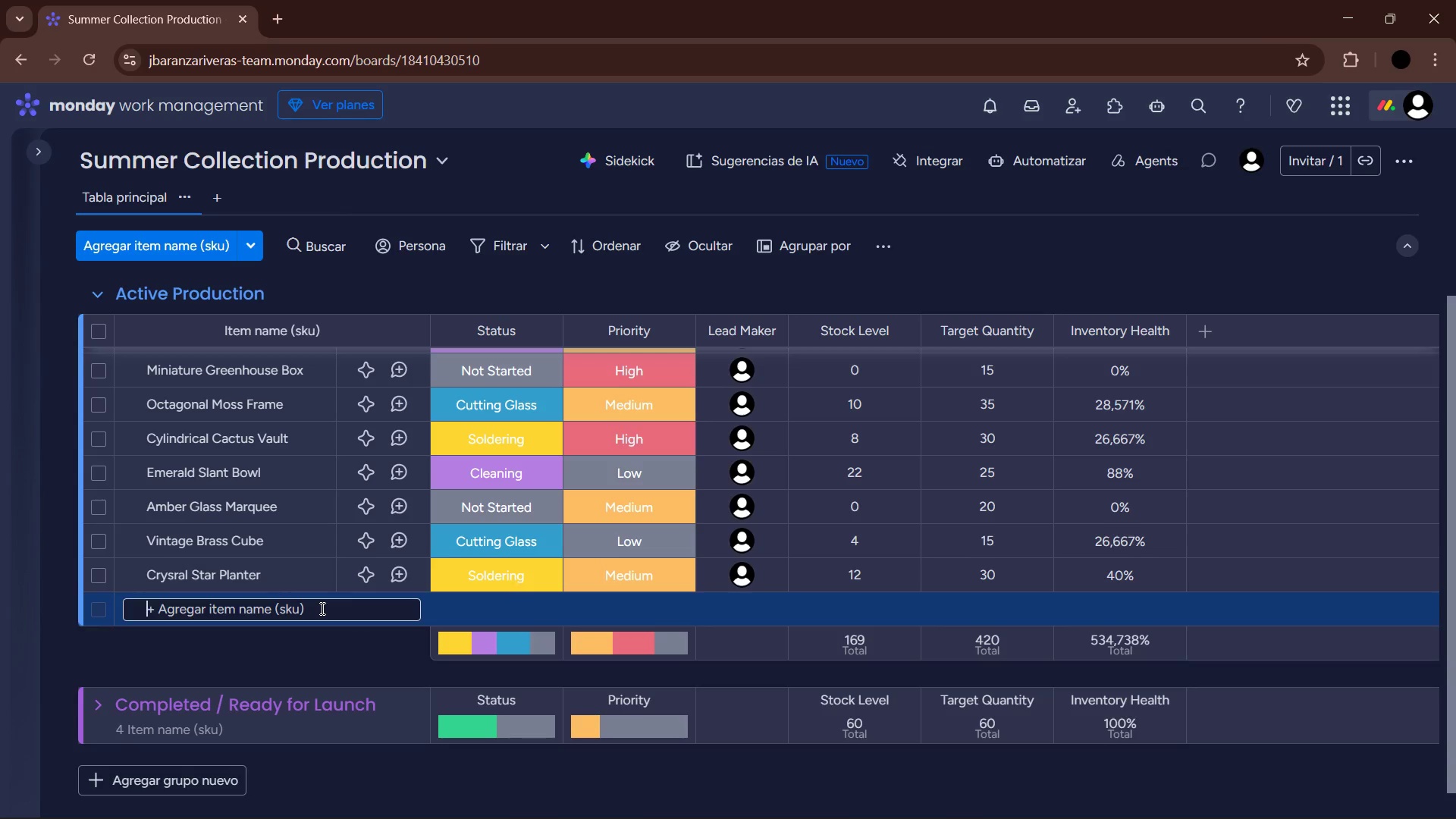 
left_click([180, 576])
 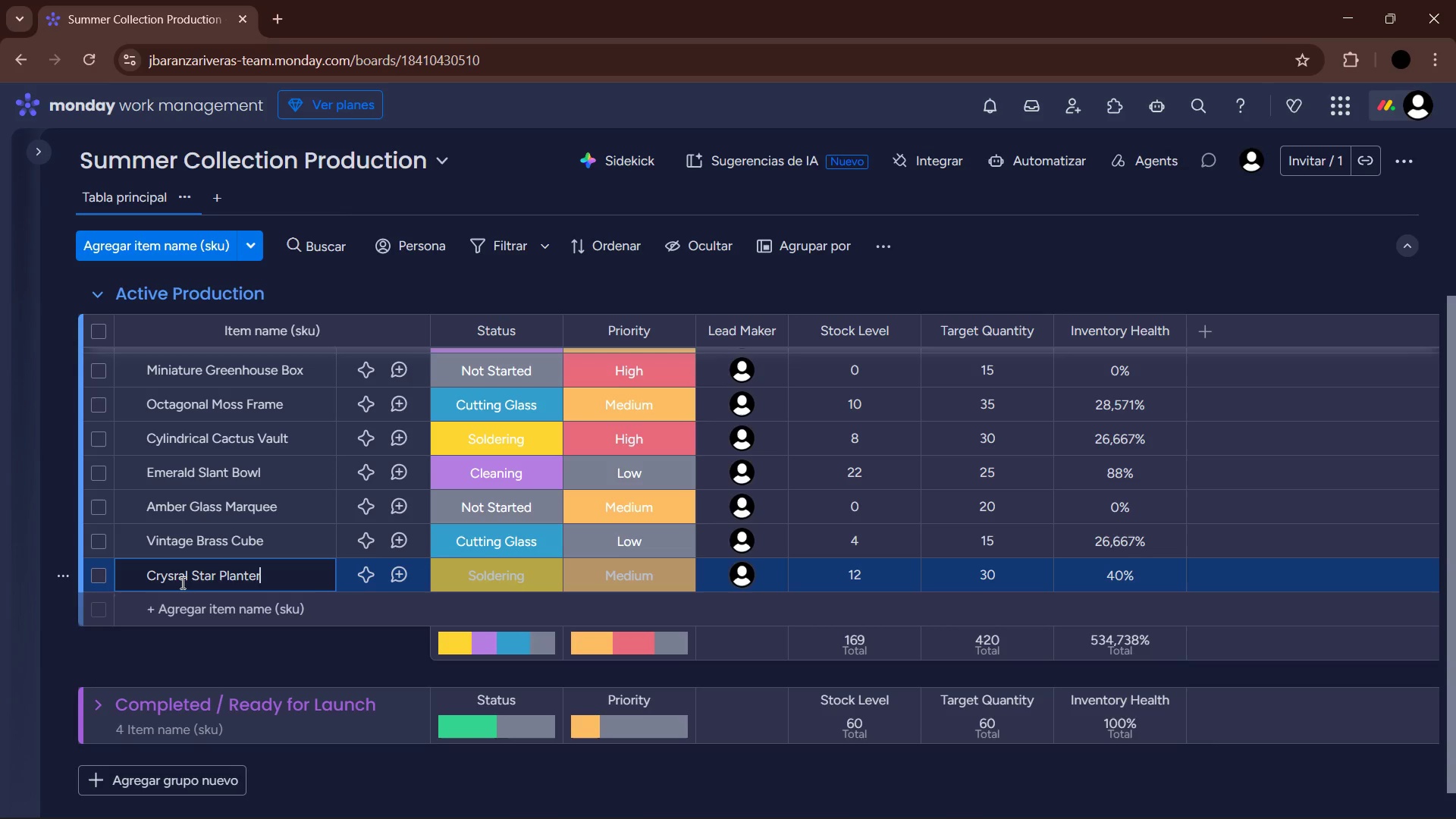 
left_click([180, 579])
 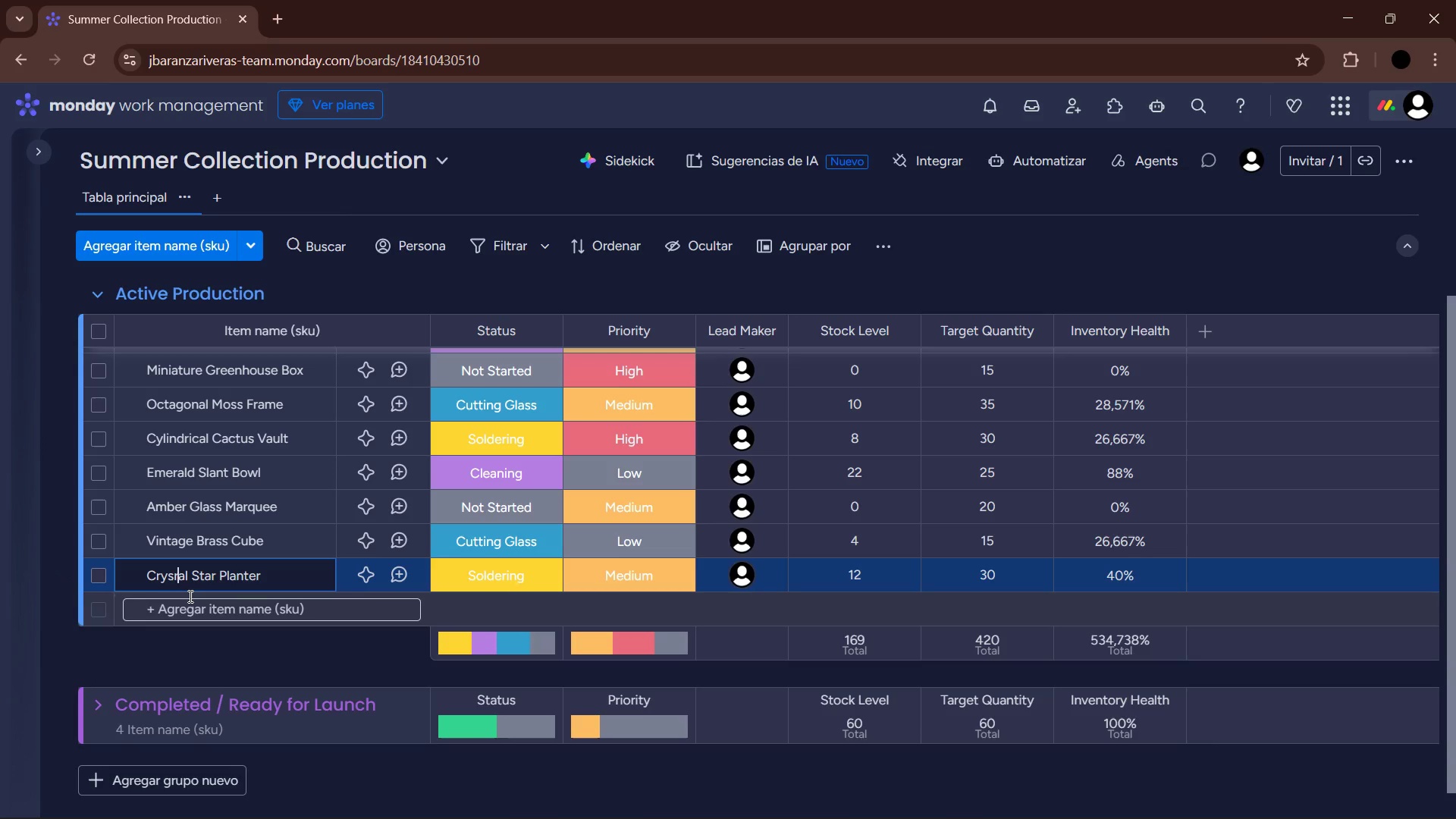 
key(Backspace)
 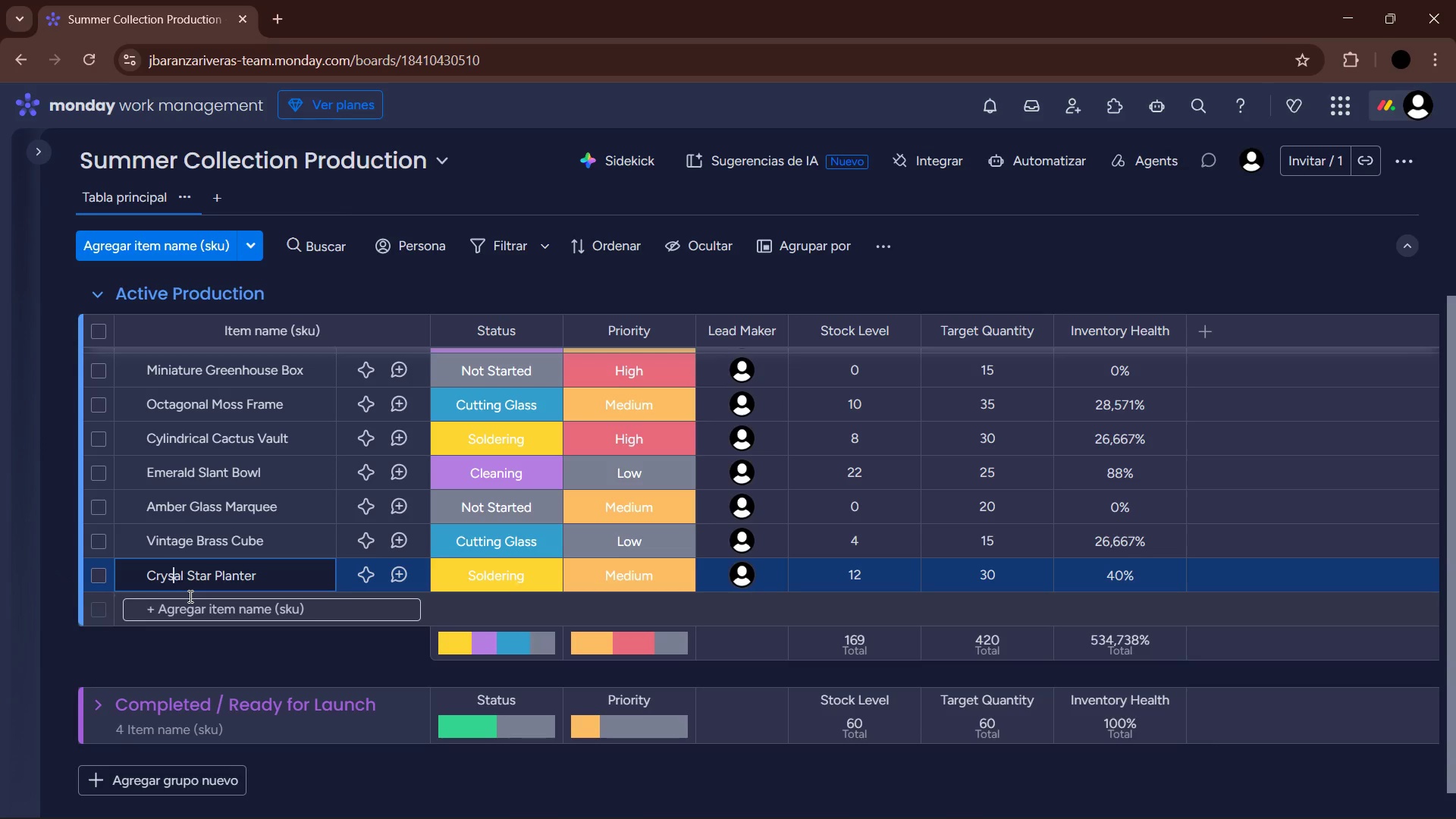 
key(T)
 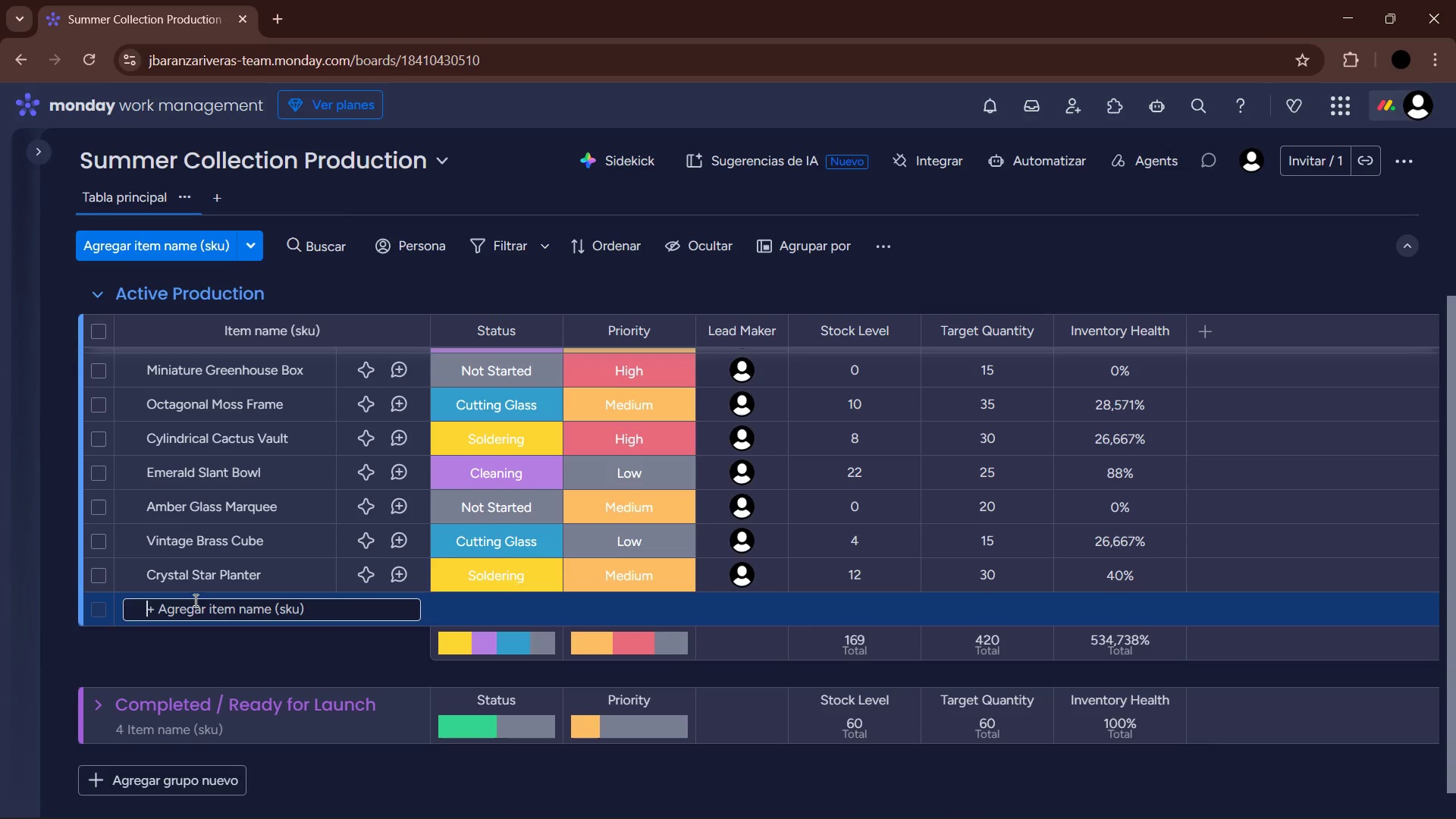 
type(Obsidian Glass Cyk]l)
key(Backspace)
type(])
key(Backspace)
key(Backspace)
key(Backspace)
type(linder )
 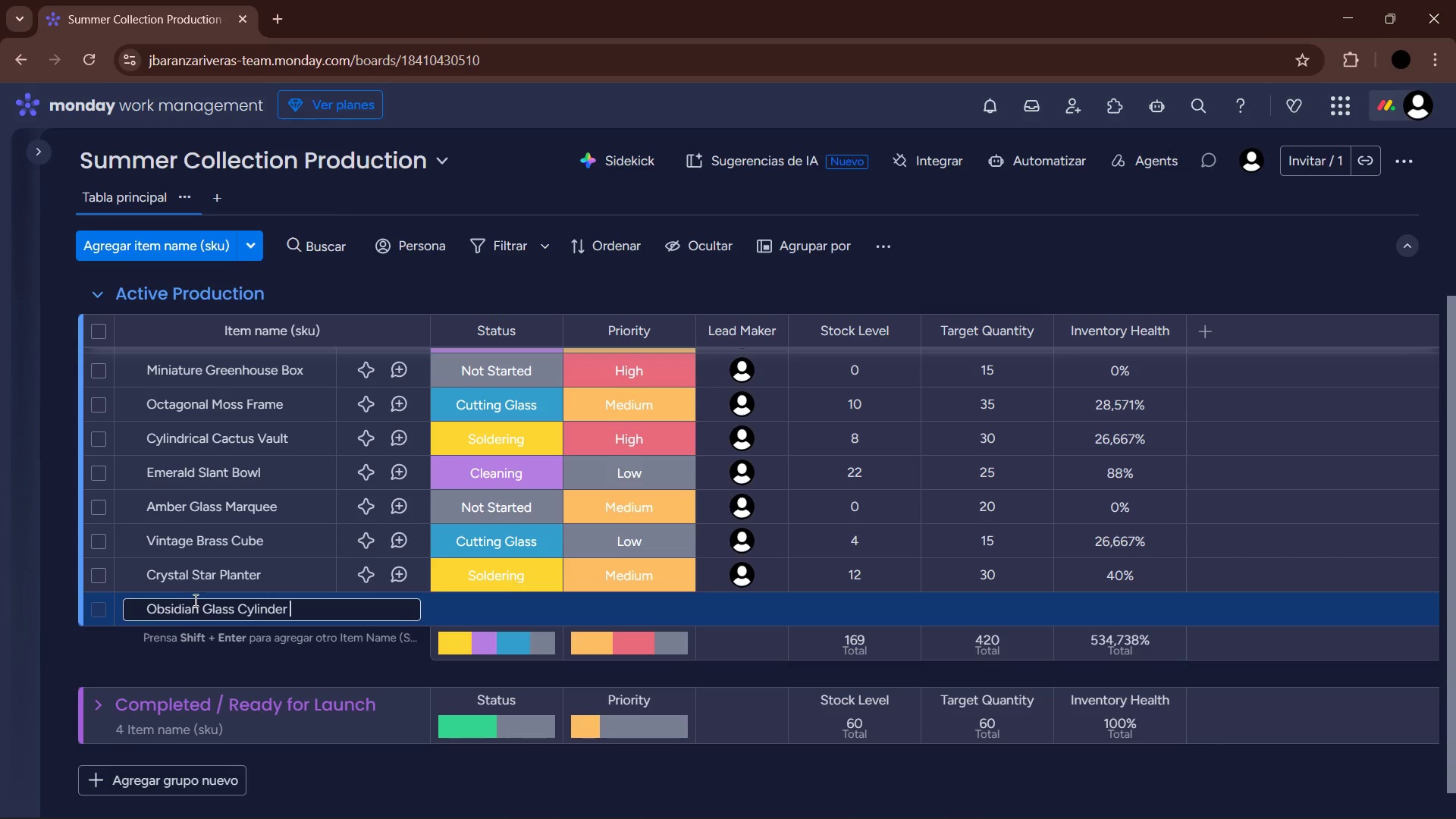 
key(Enter)
 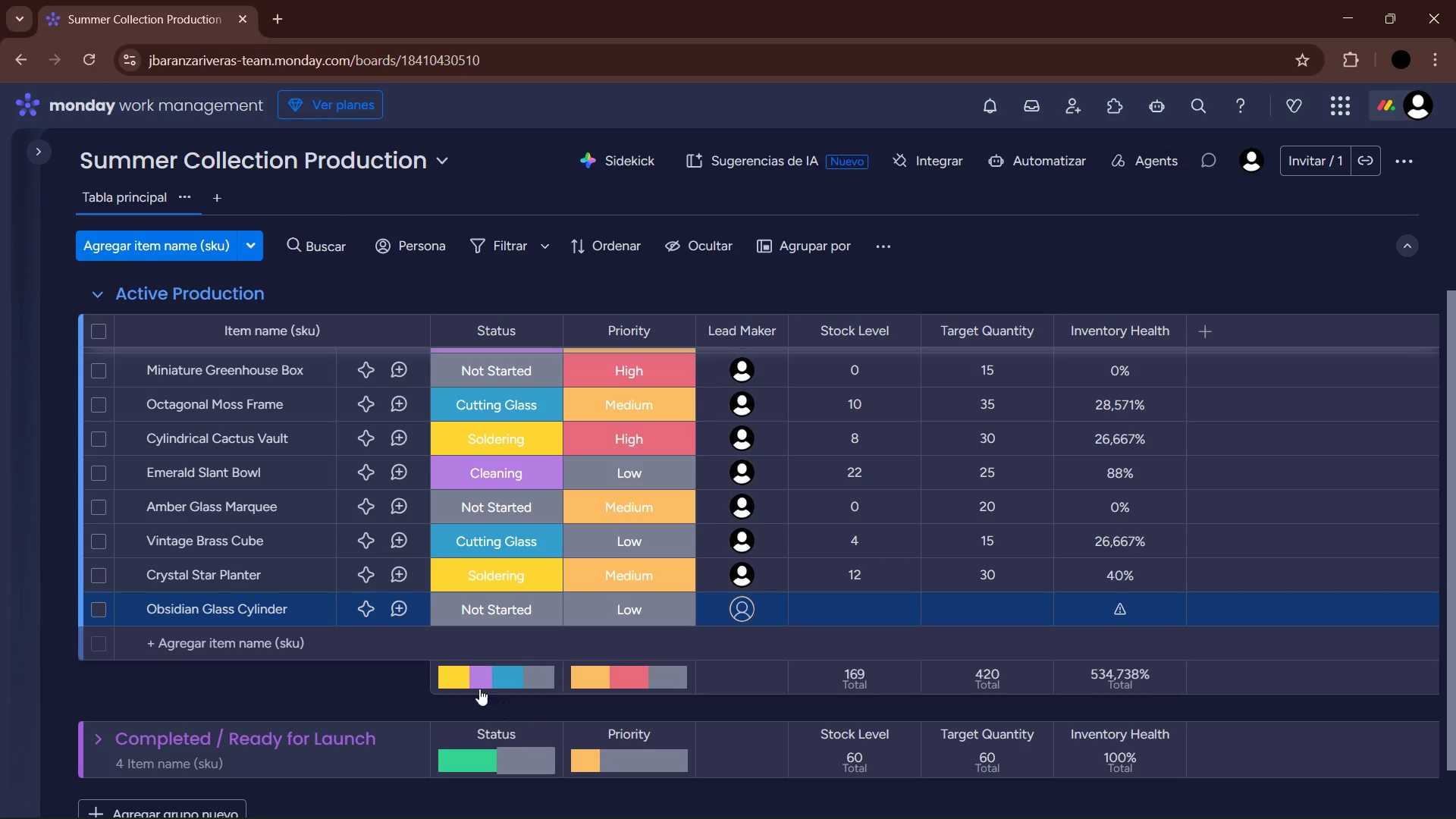 
left_click([506, 595])
 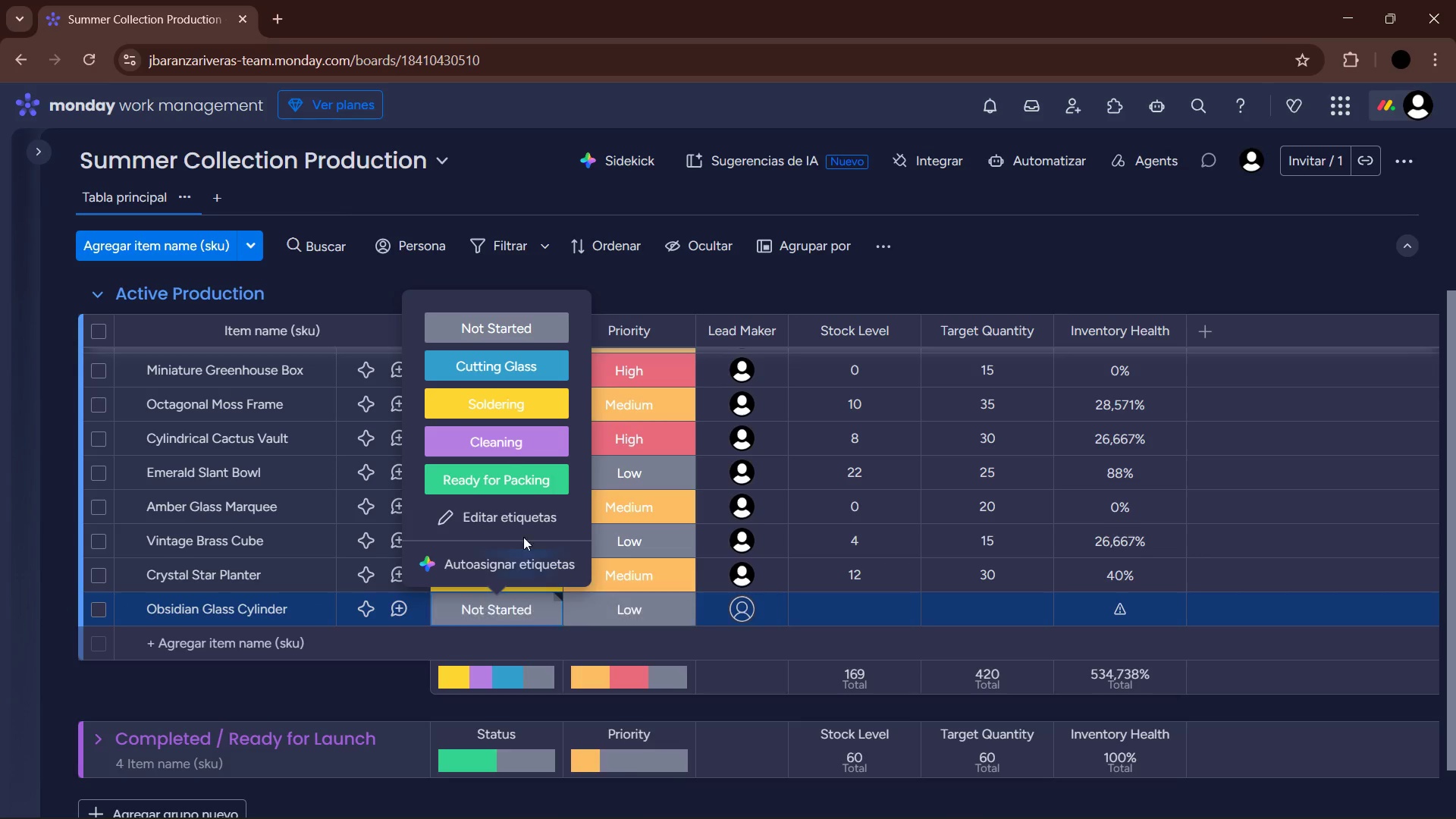 
left_click([533, 433])
 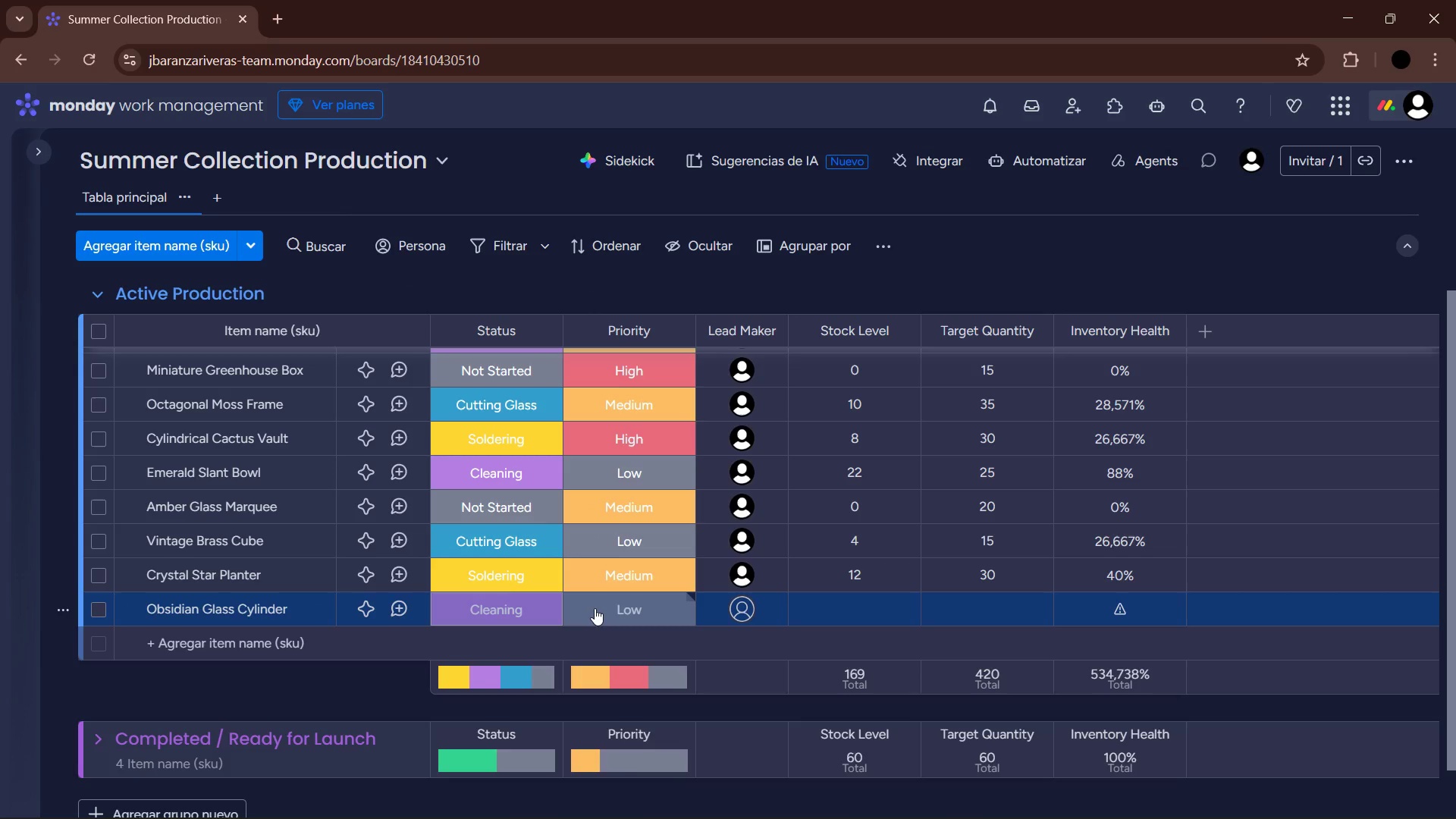 
left_click([595, 608])
 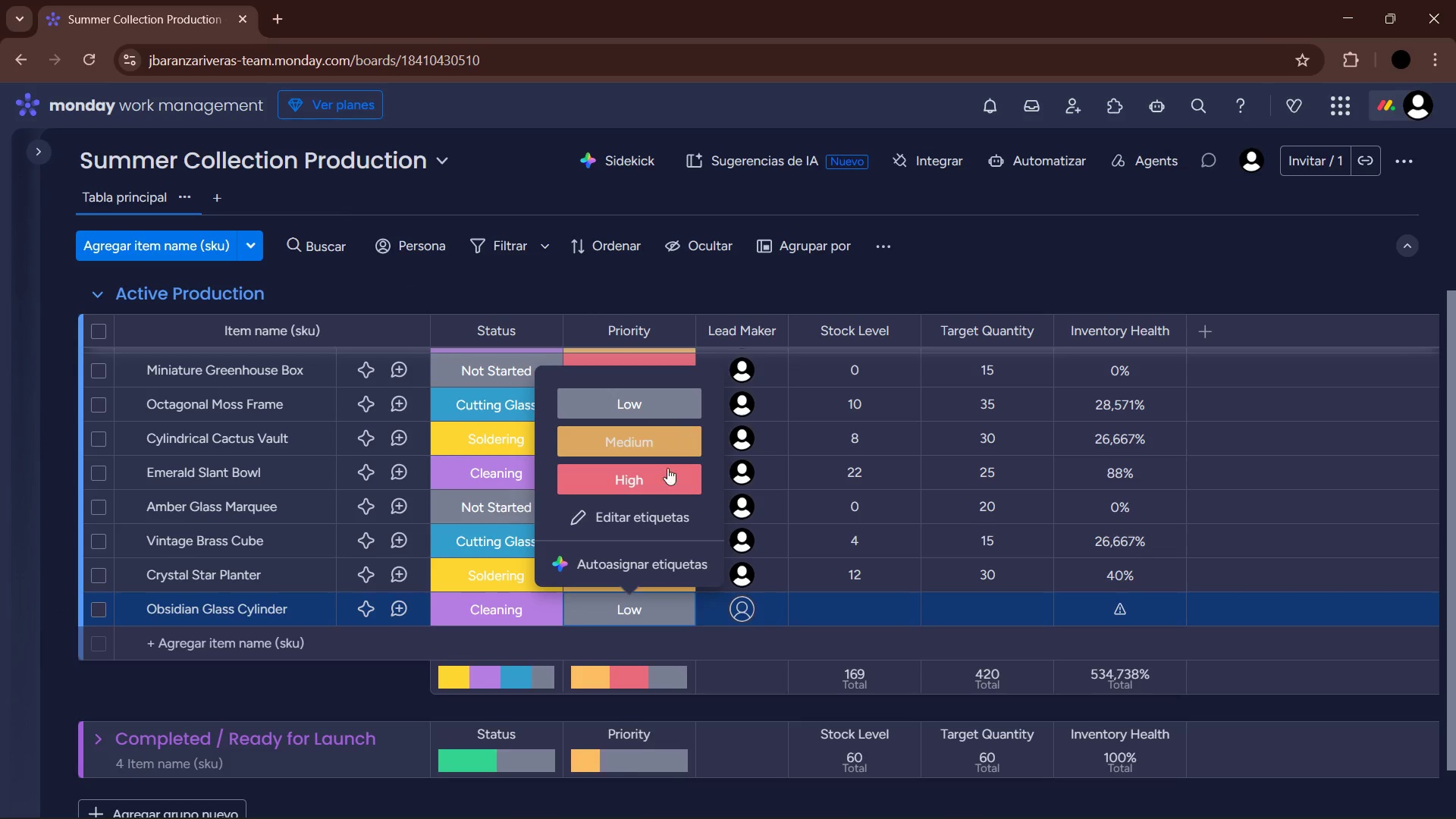 
left_click([671, 480])
 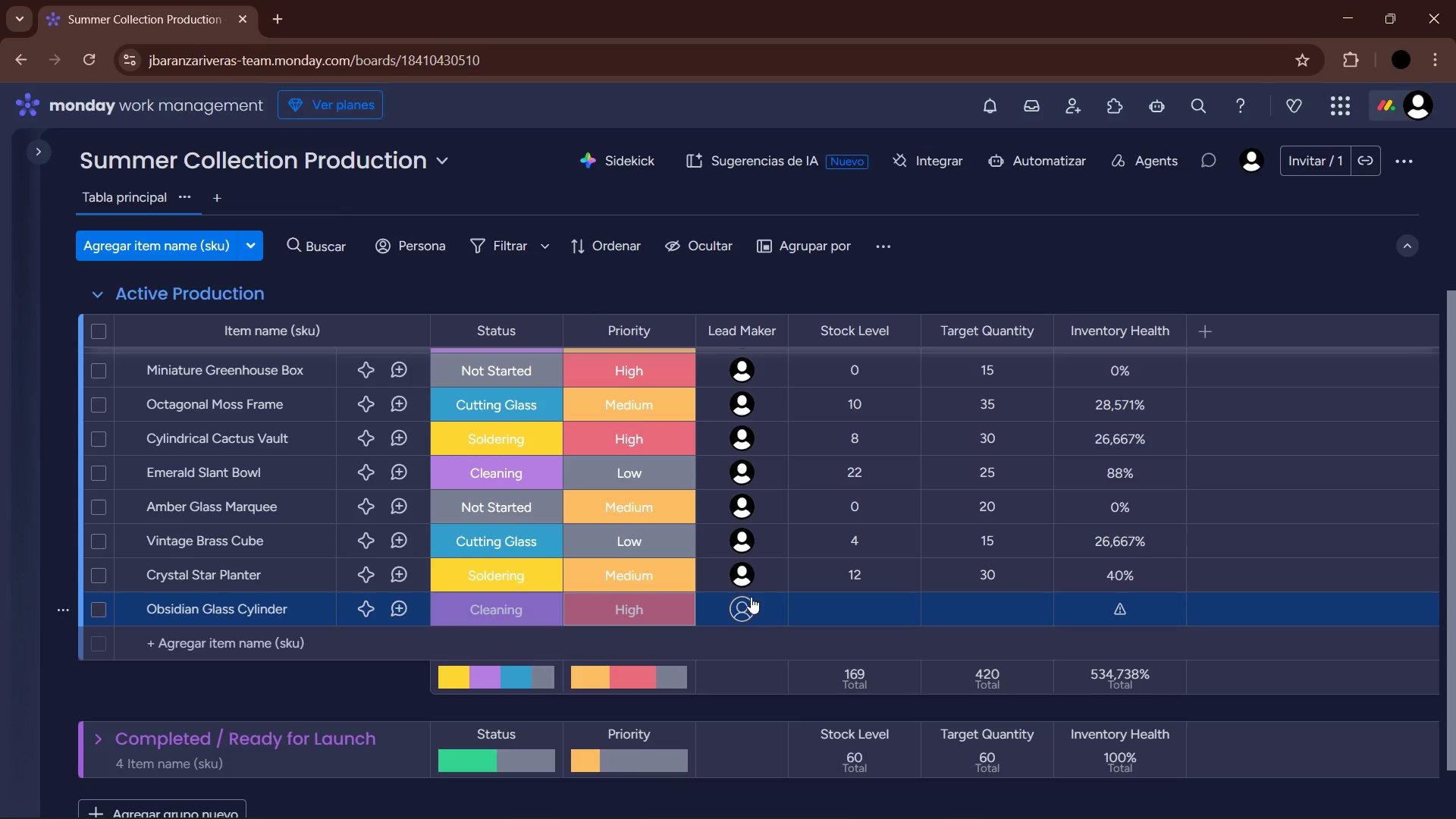 
left_click([747, 604])
 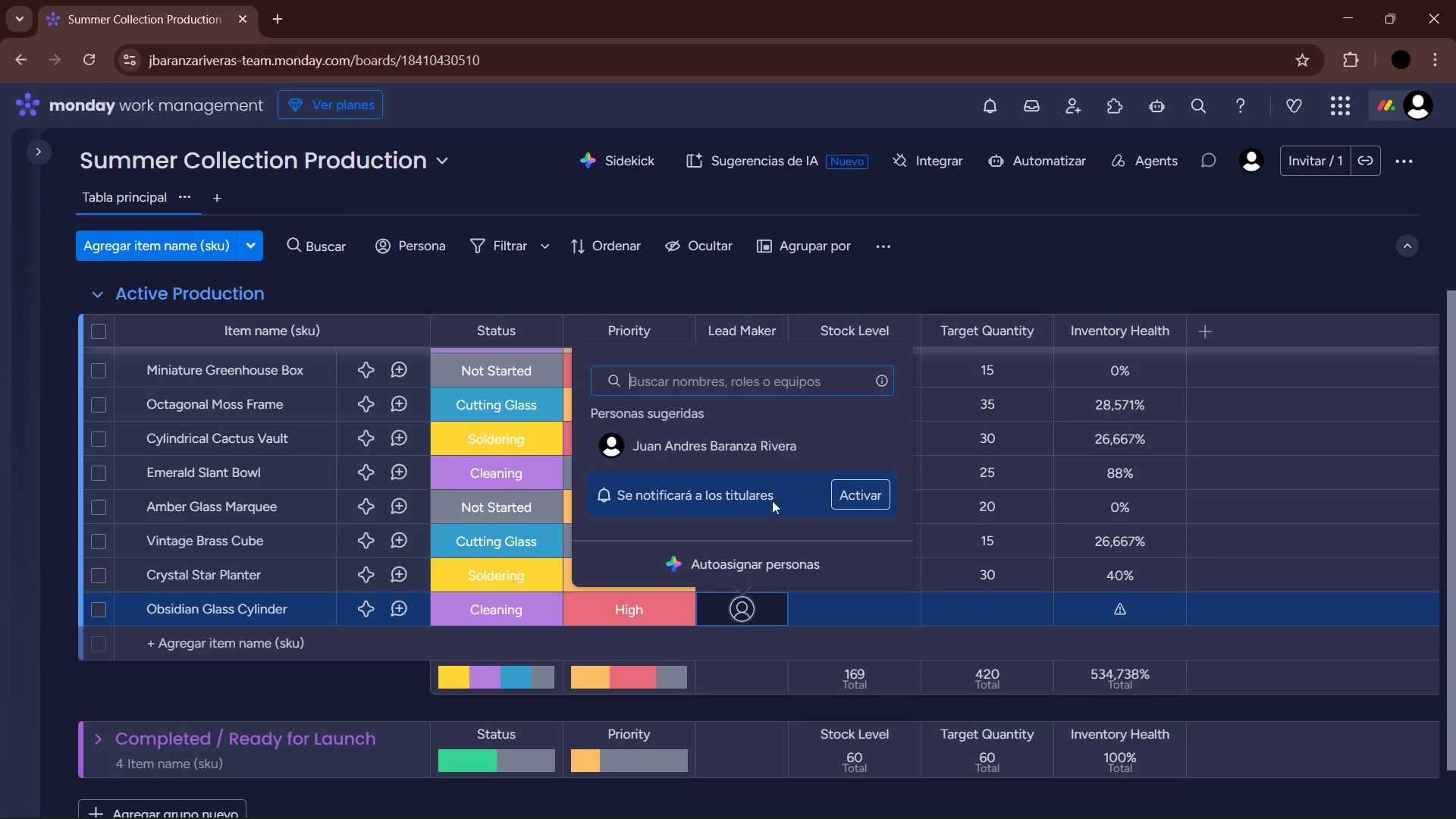 
left_click([780, 455])
 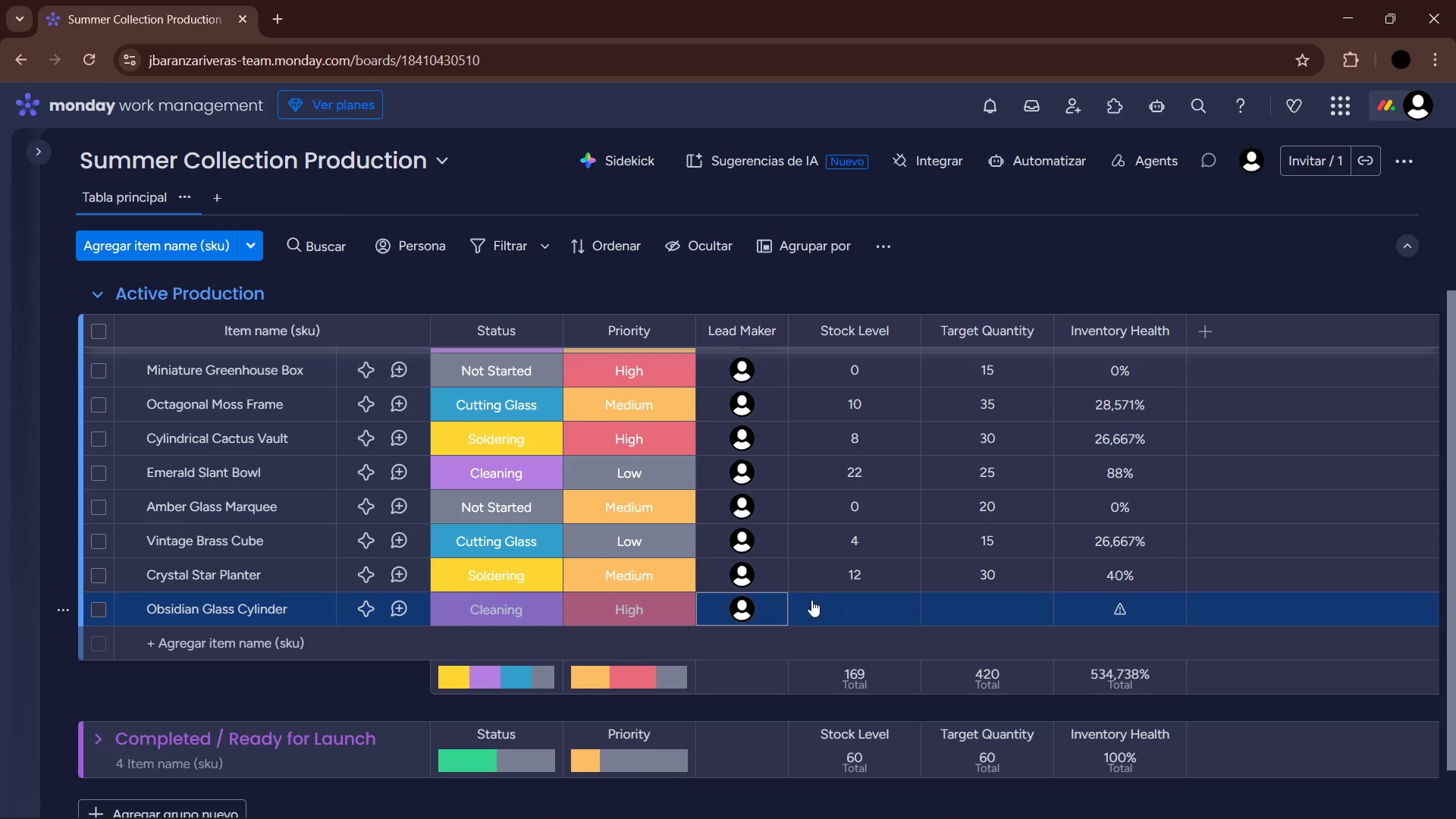 
left_click([846, 599])
 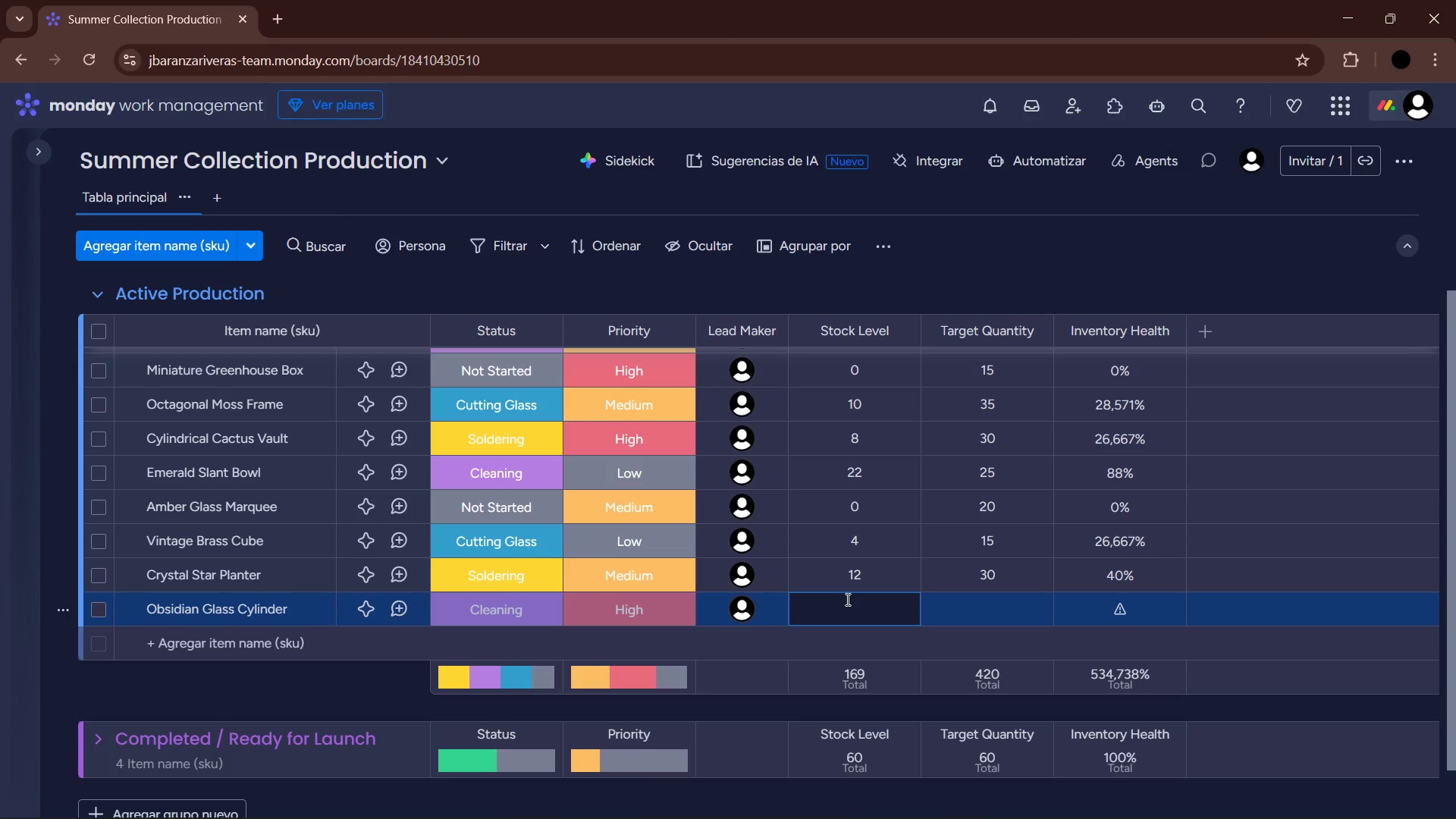 
key(Numpad1)
 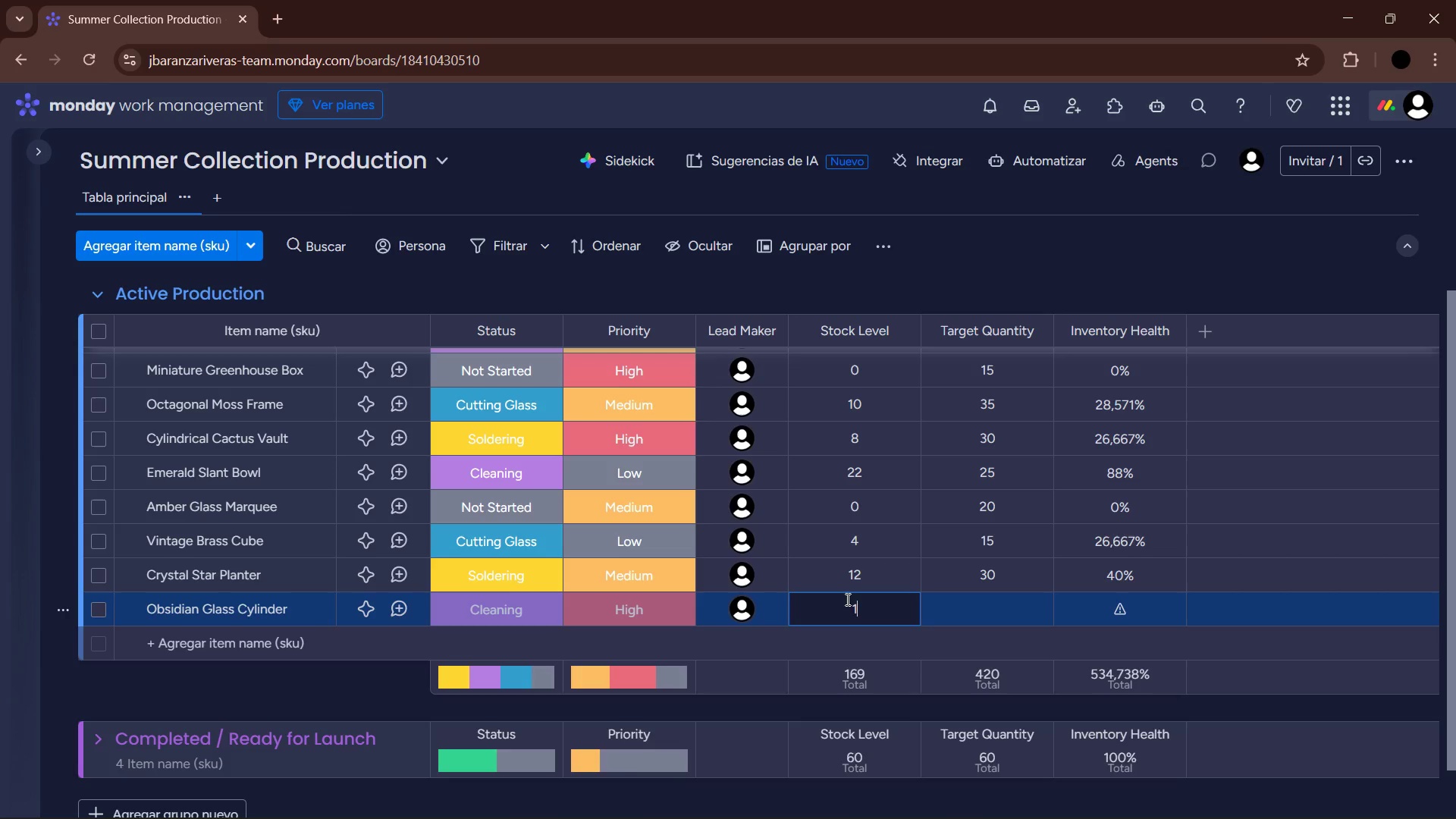 
key(Backspace)
 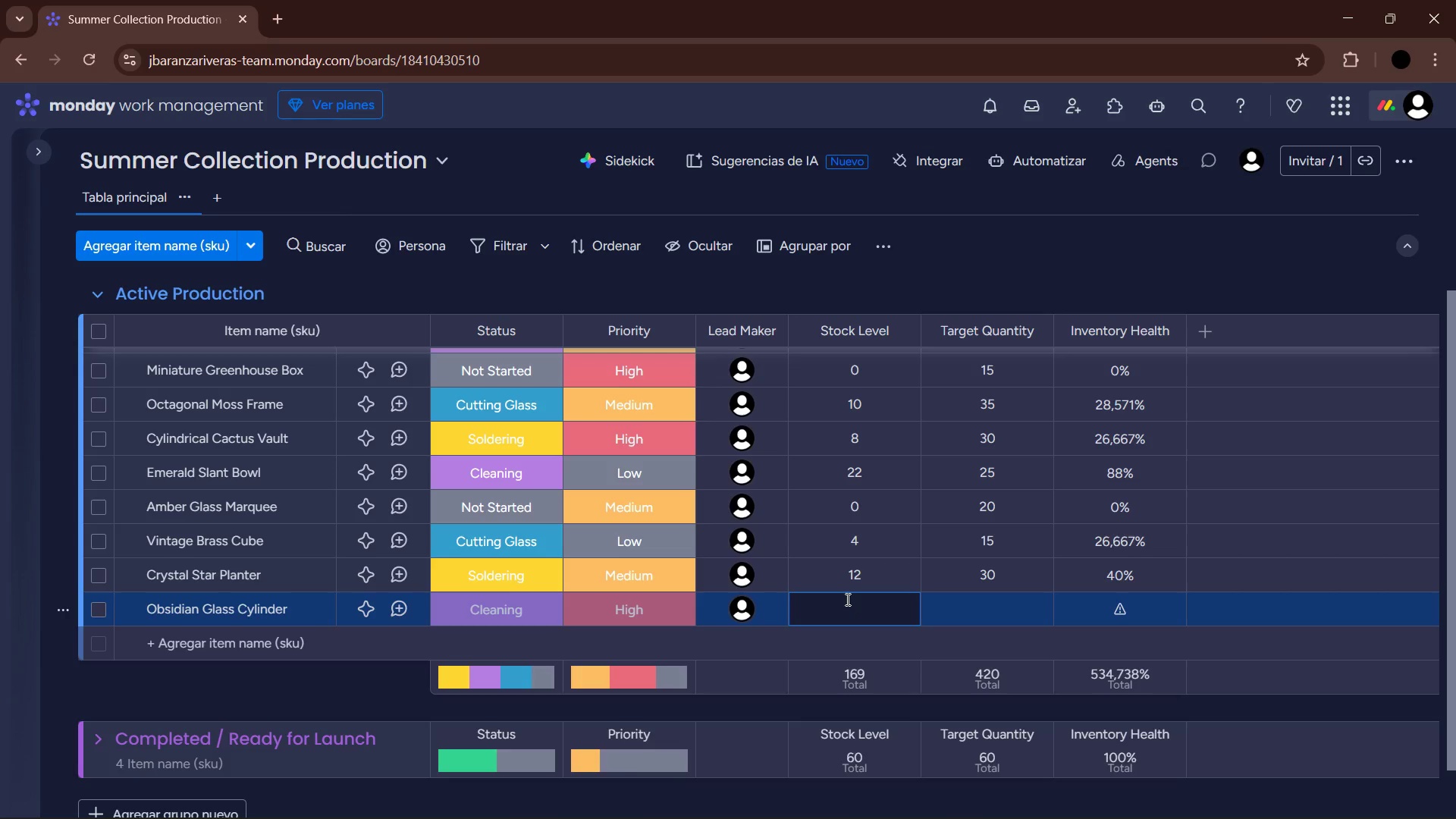 
key(Numpad4)
 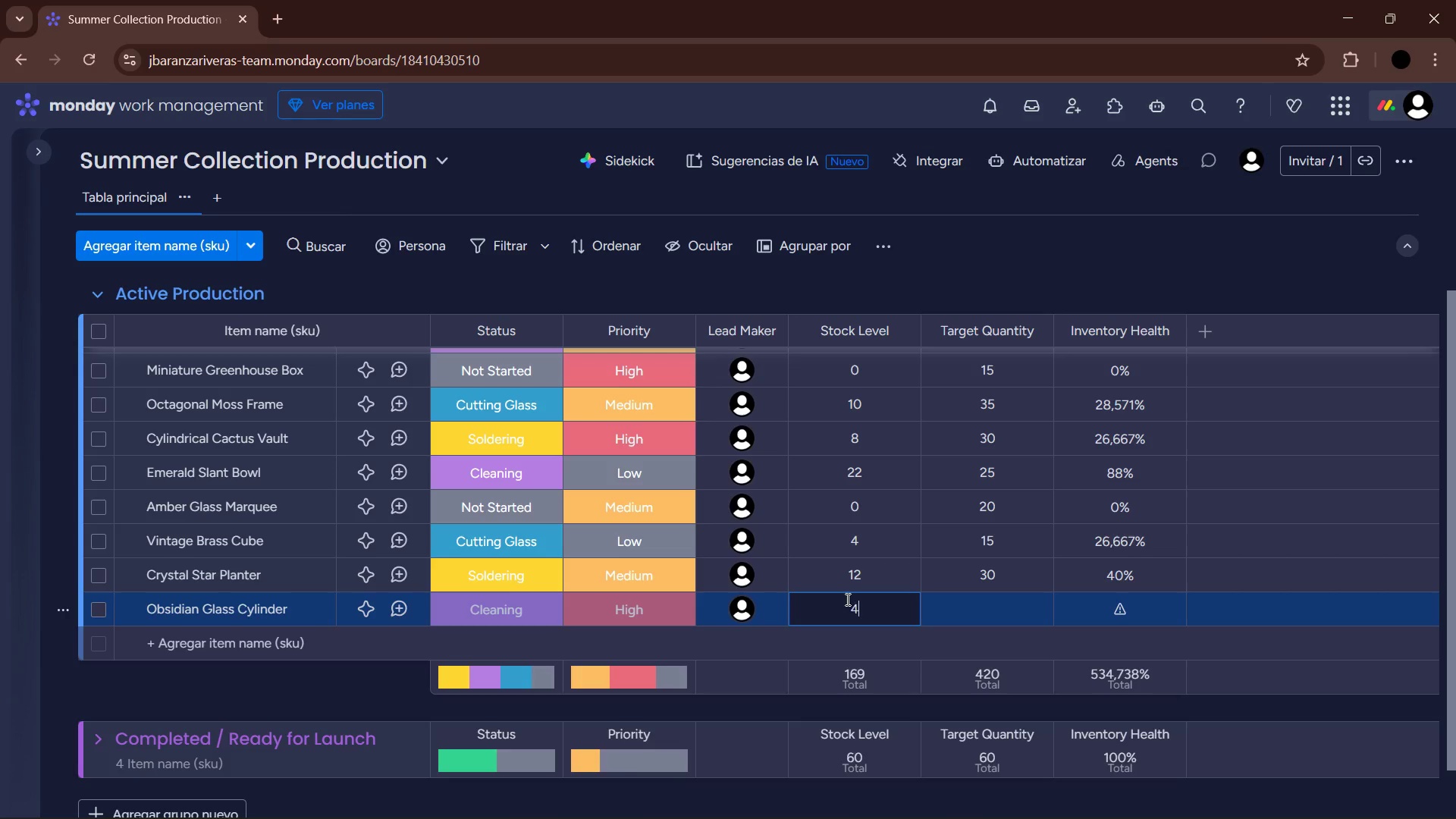 
key(Numpad5)
 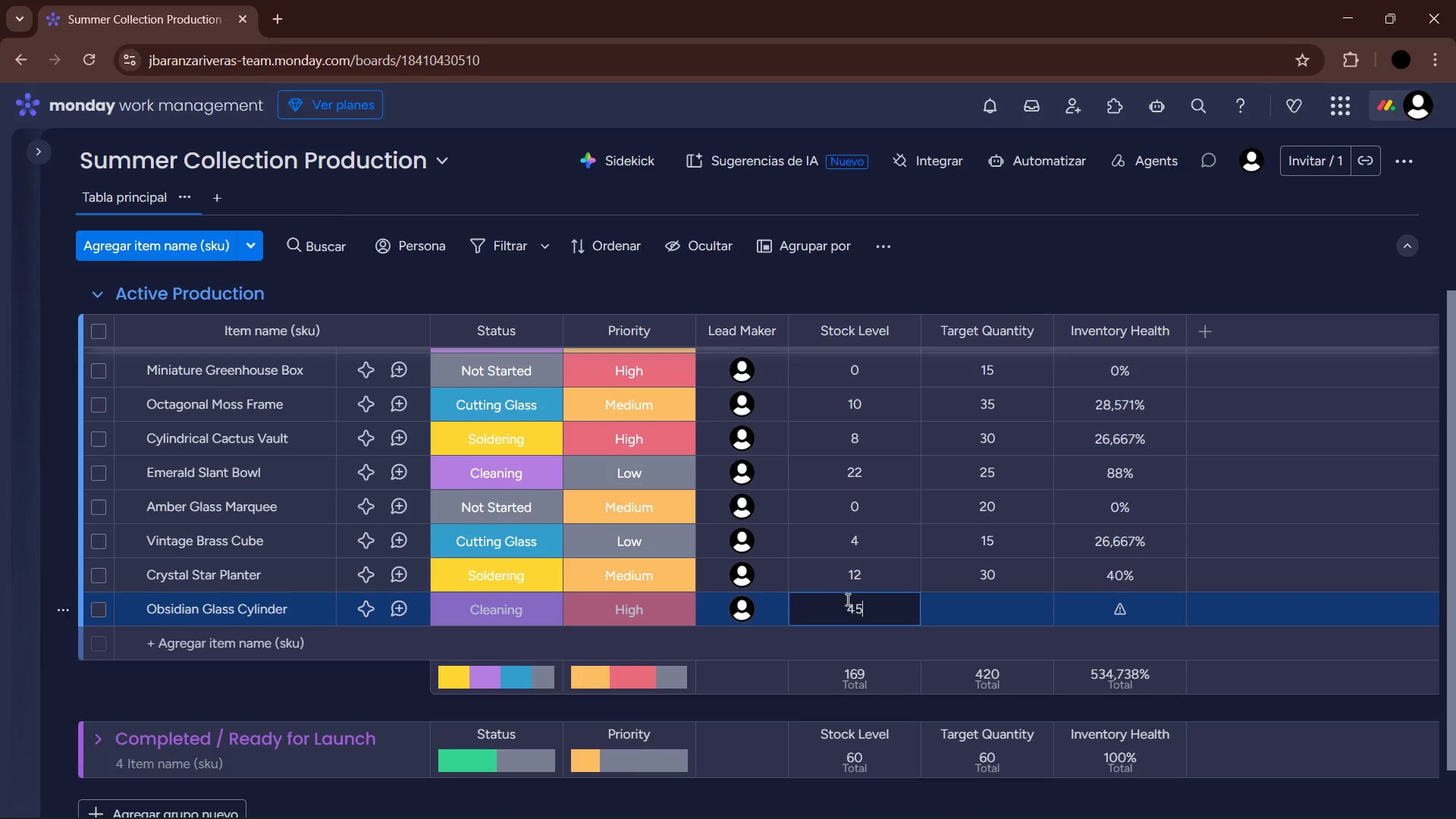 
key(NumpadEnter)
 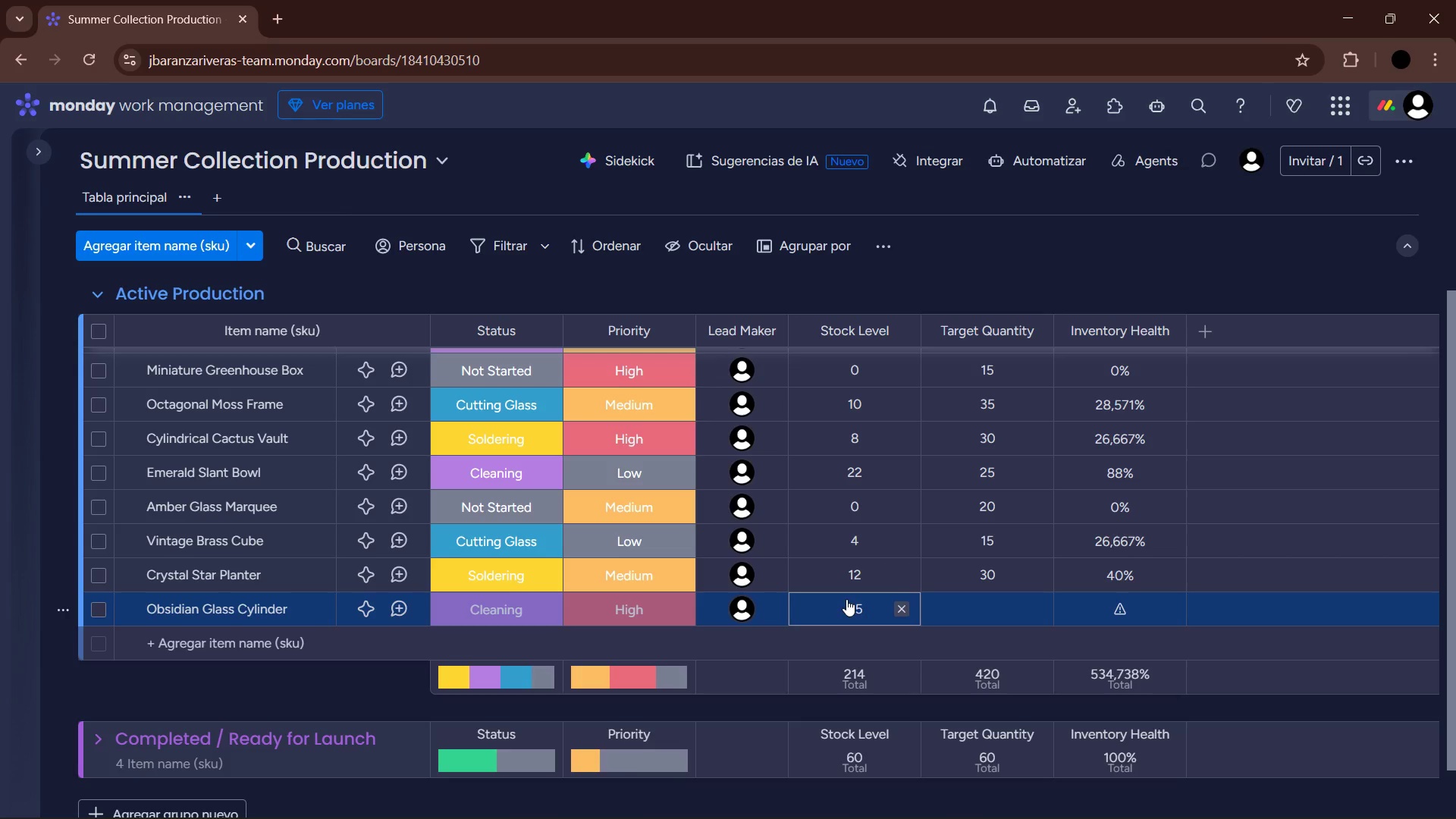 
key(ArrowRight)
 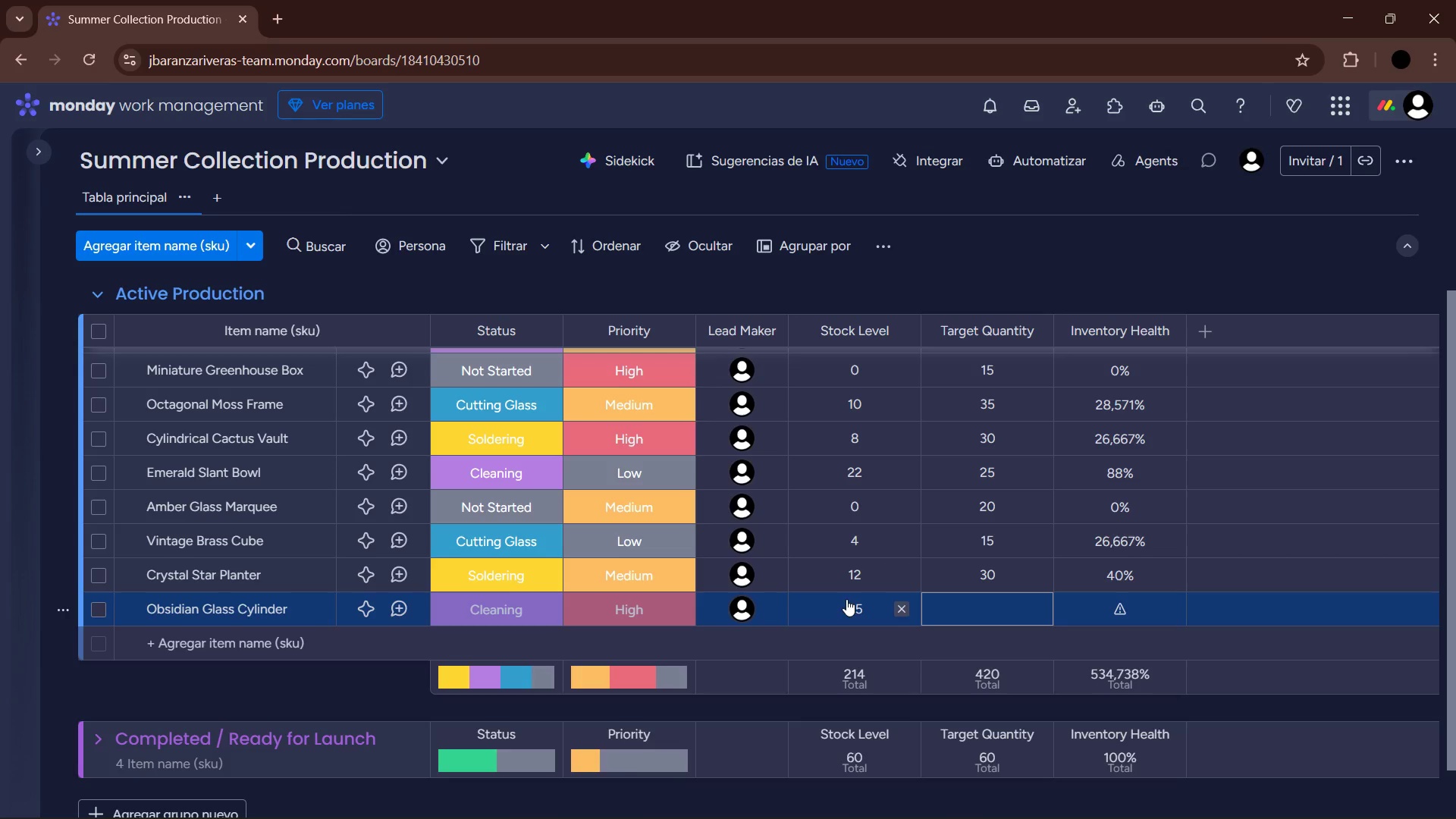 
key(Enter)
 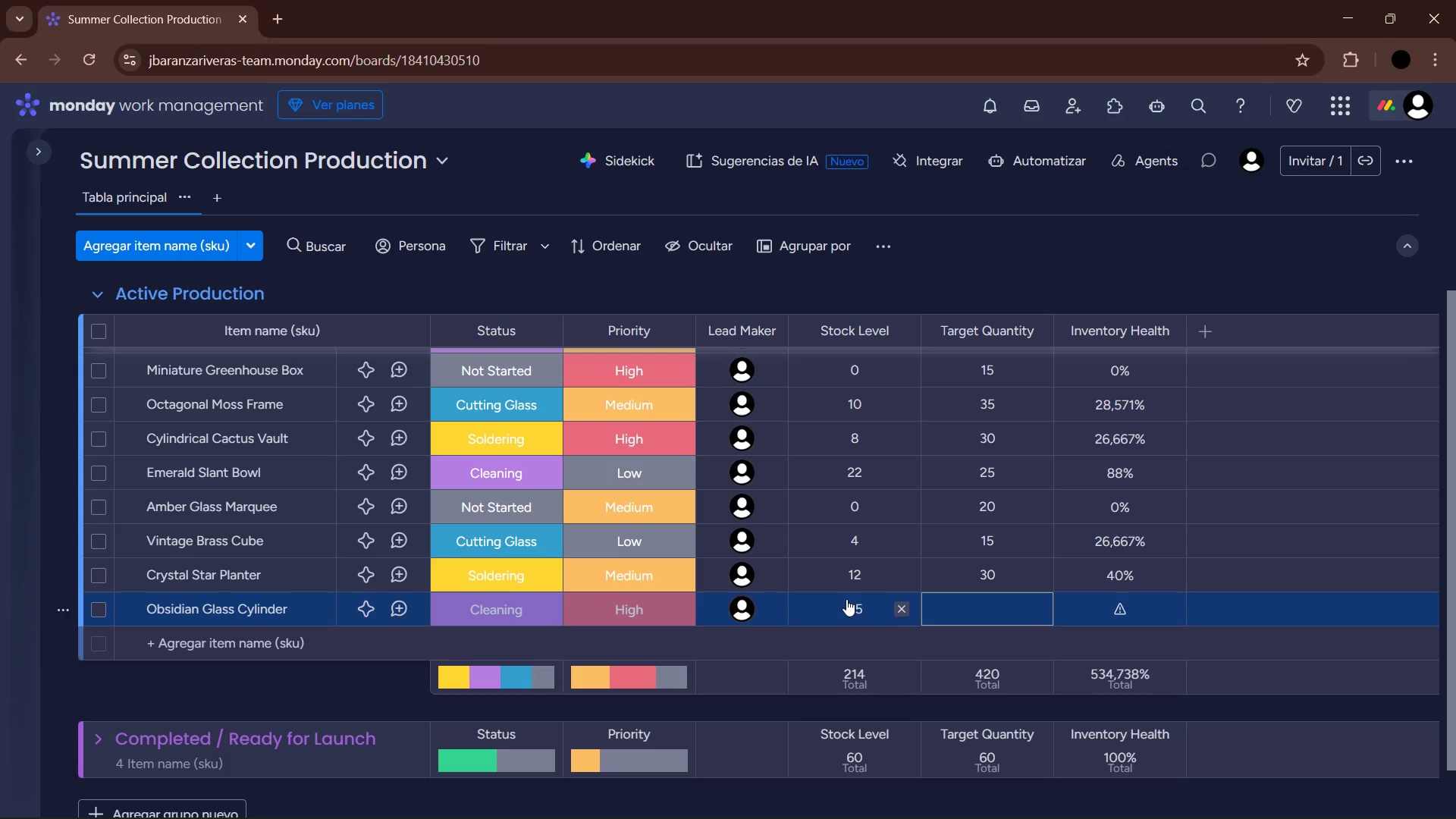 
key(Numpad5)
 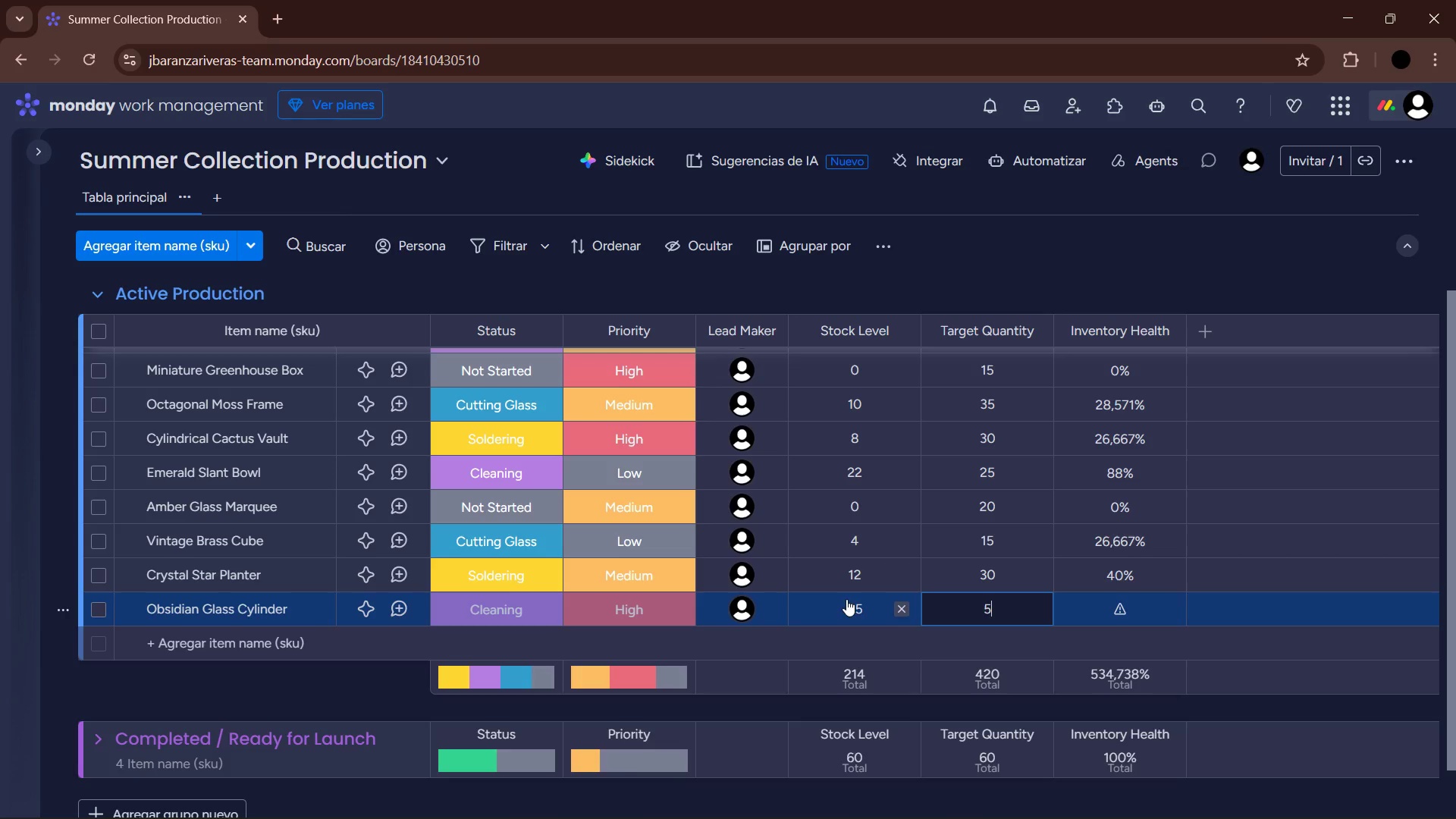 
key(Numpad0)
 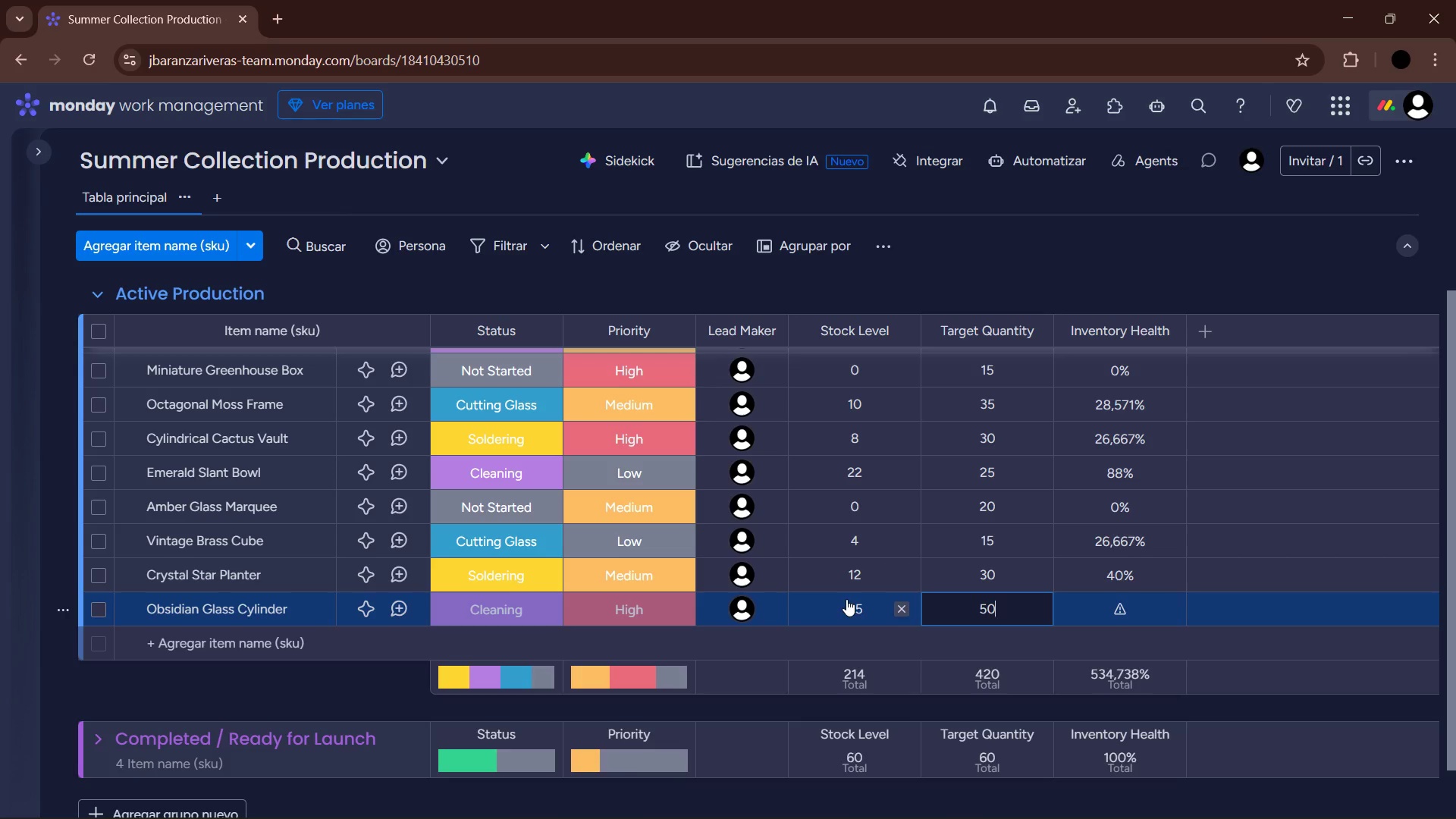 
key(Enter)
 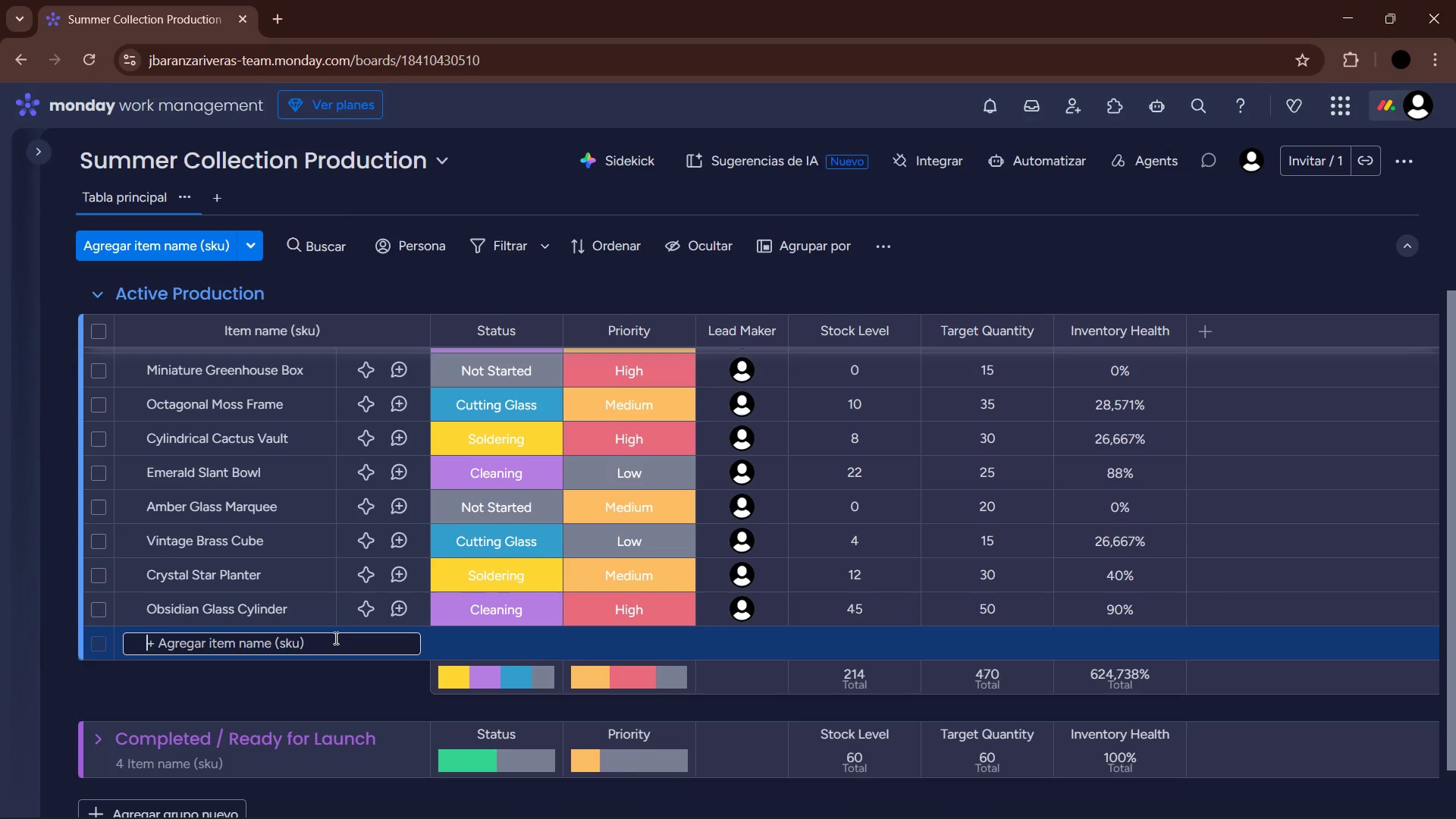 
wait(5.58)
 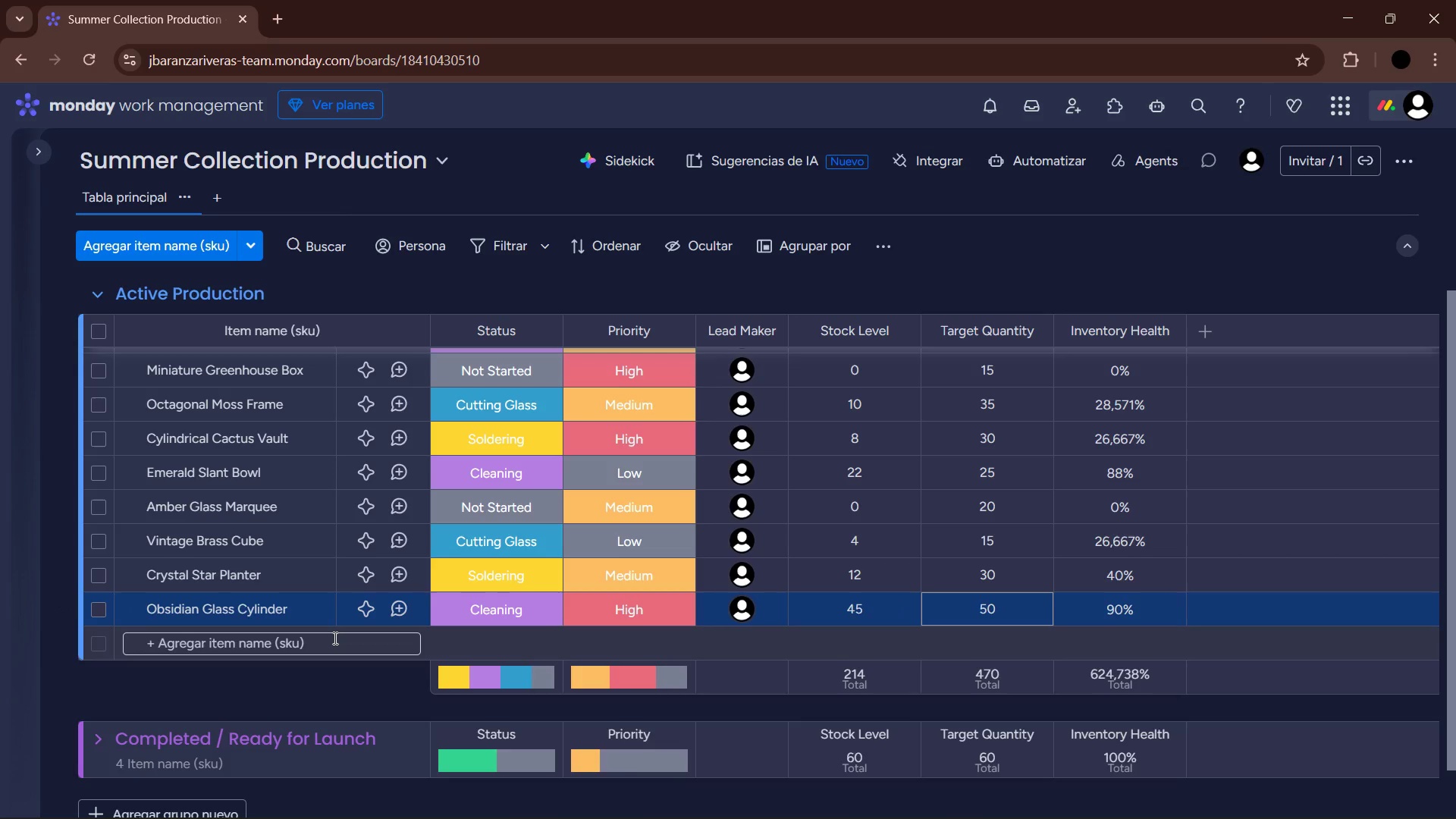 
type(Per)
key(Backspace)
type(tire [F11])
key(Backspace)
key(Backspace)
key(Backspace)
key(Backspace)
type(te)
 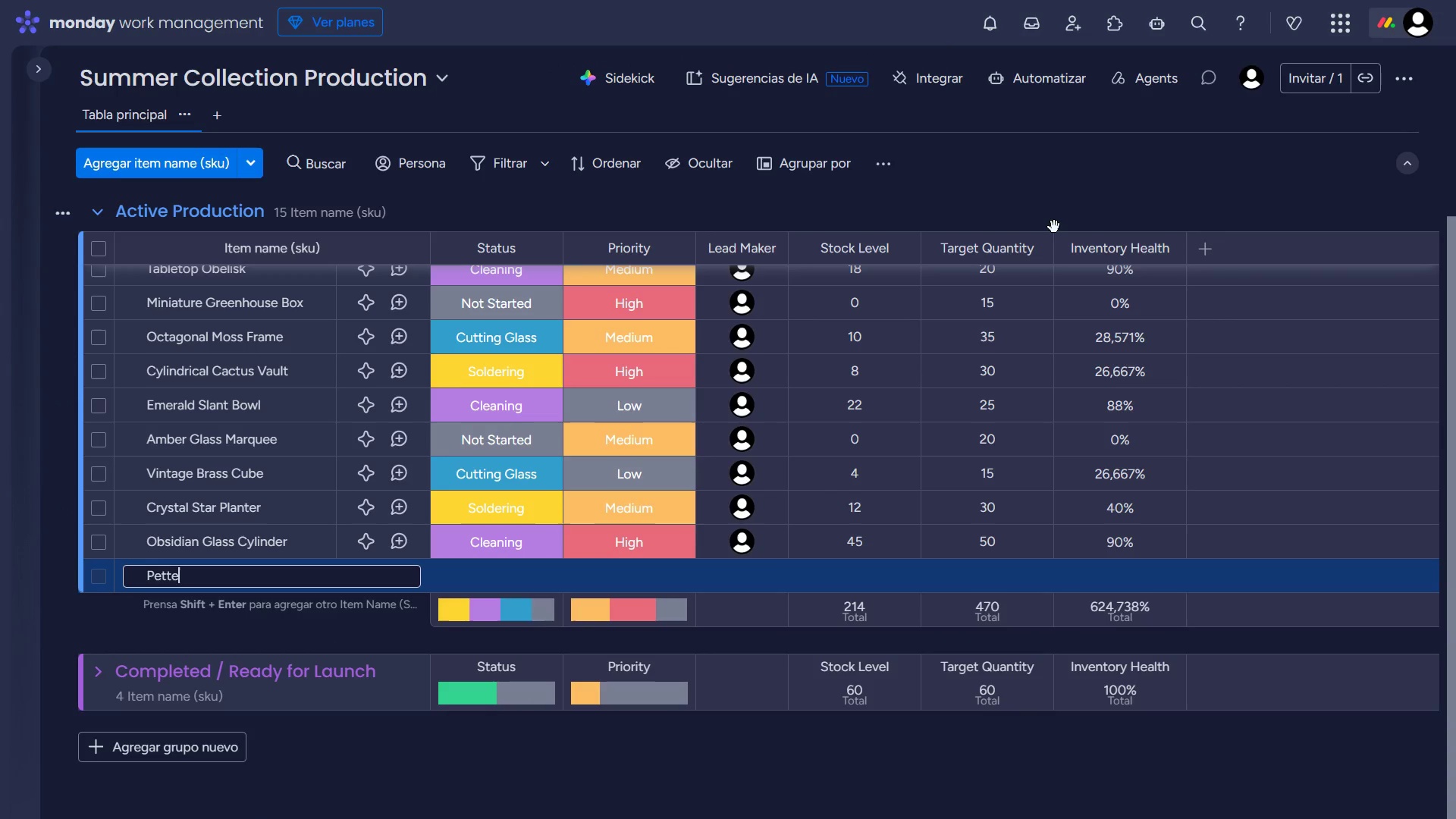 
key(F11)
 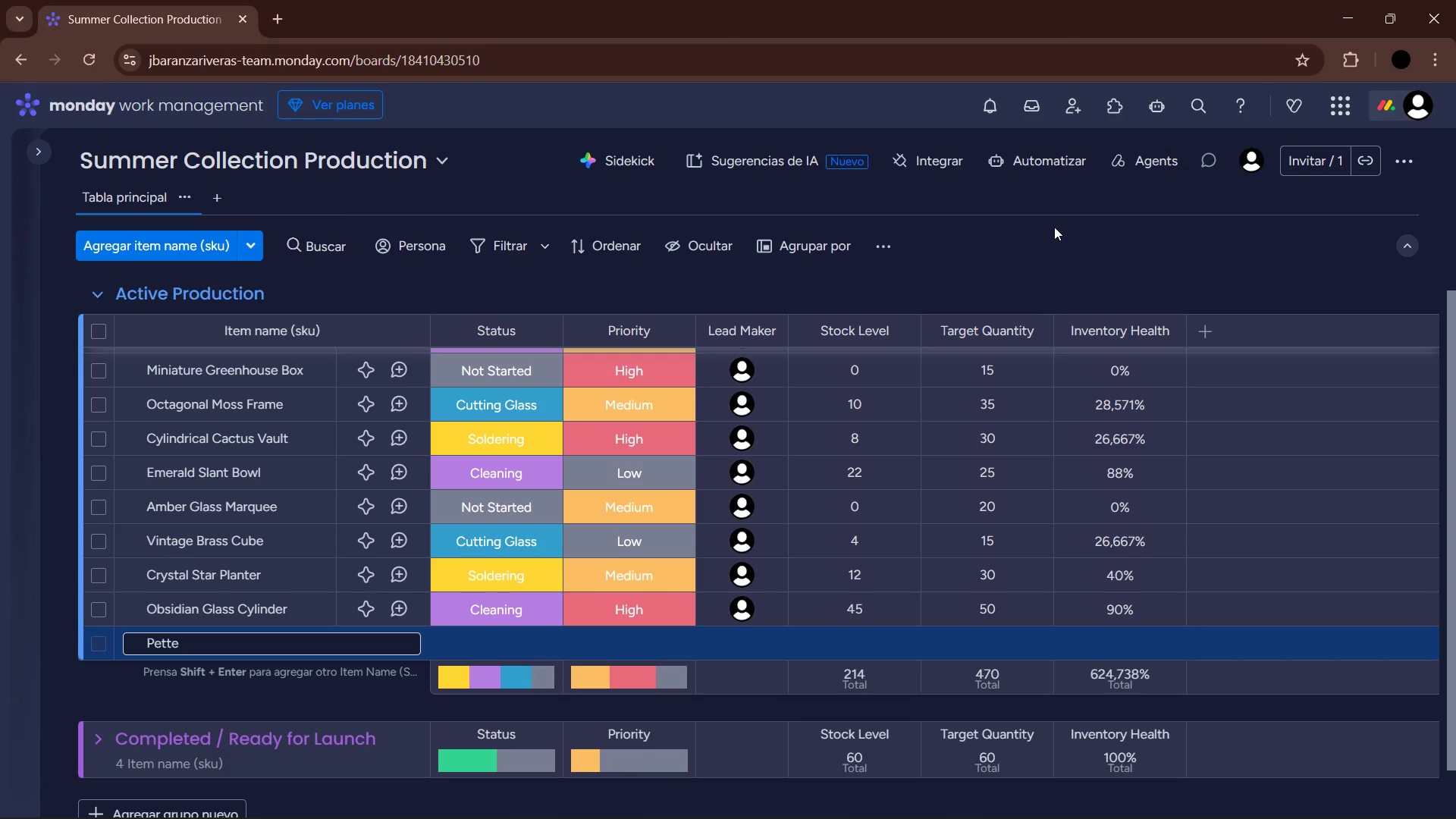 
key(F11)
 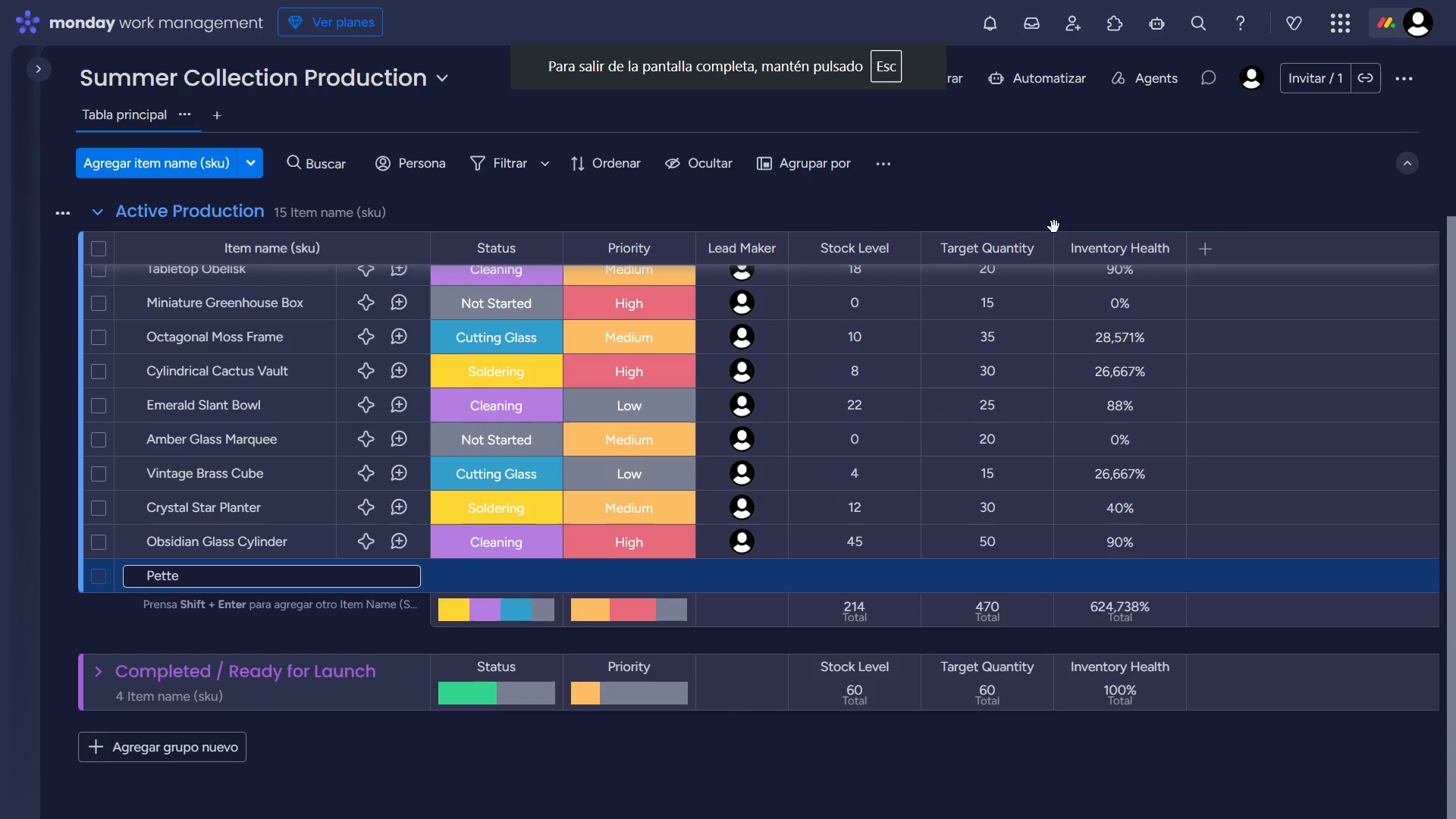 
key(Backspace)
key(Backspace)
type(ite Dewdrop Sphere )
 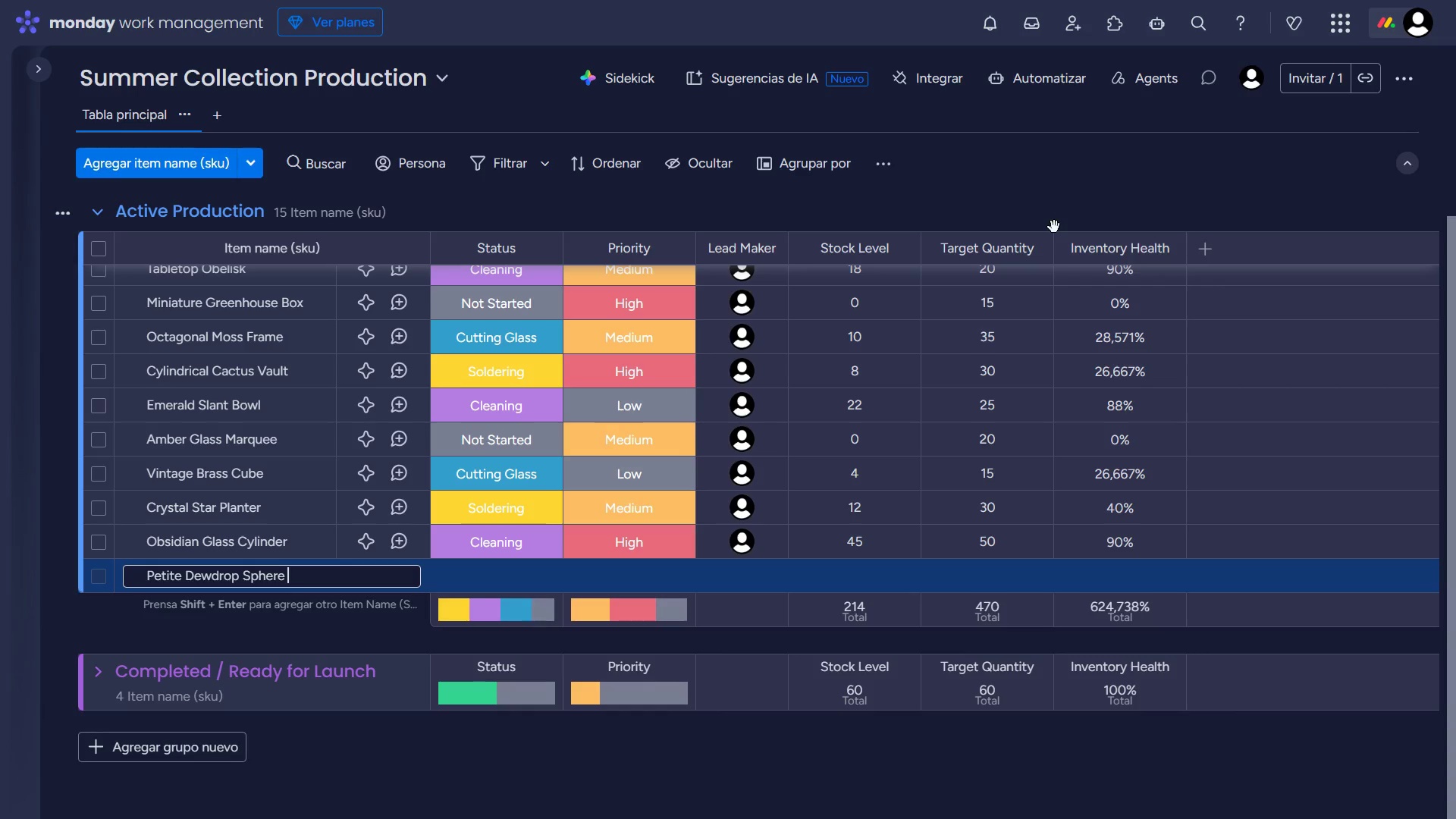 
key(Enter)
 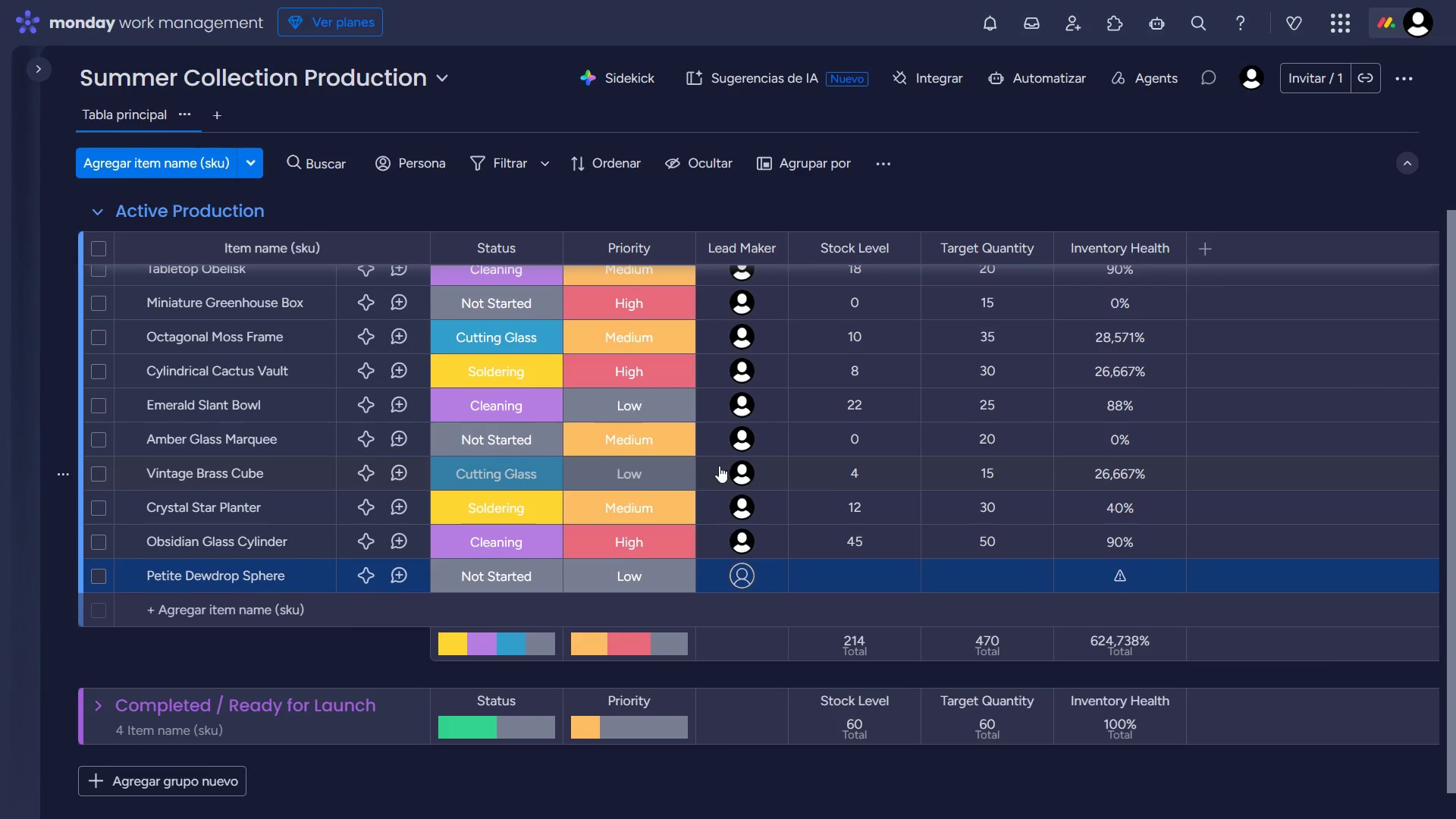 
left_click([526, 570])
 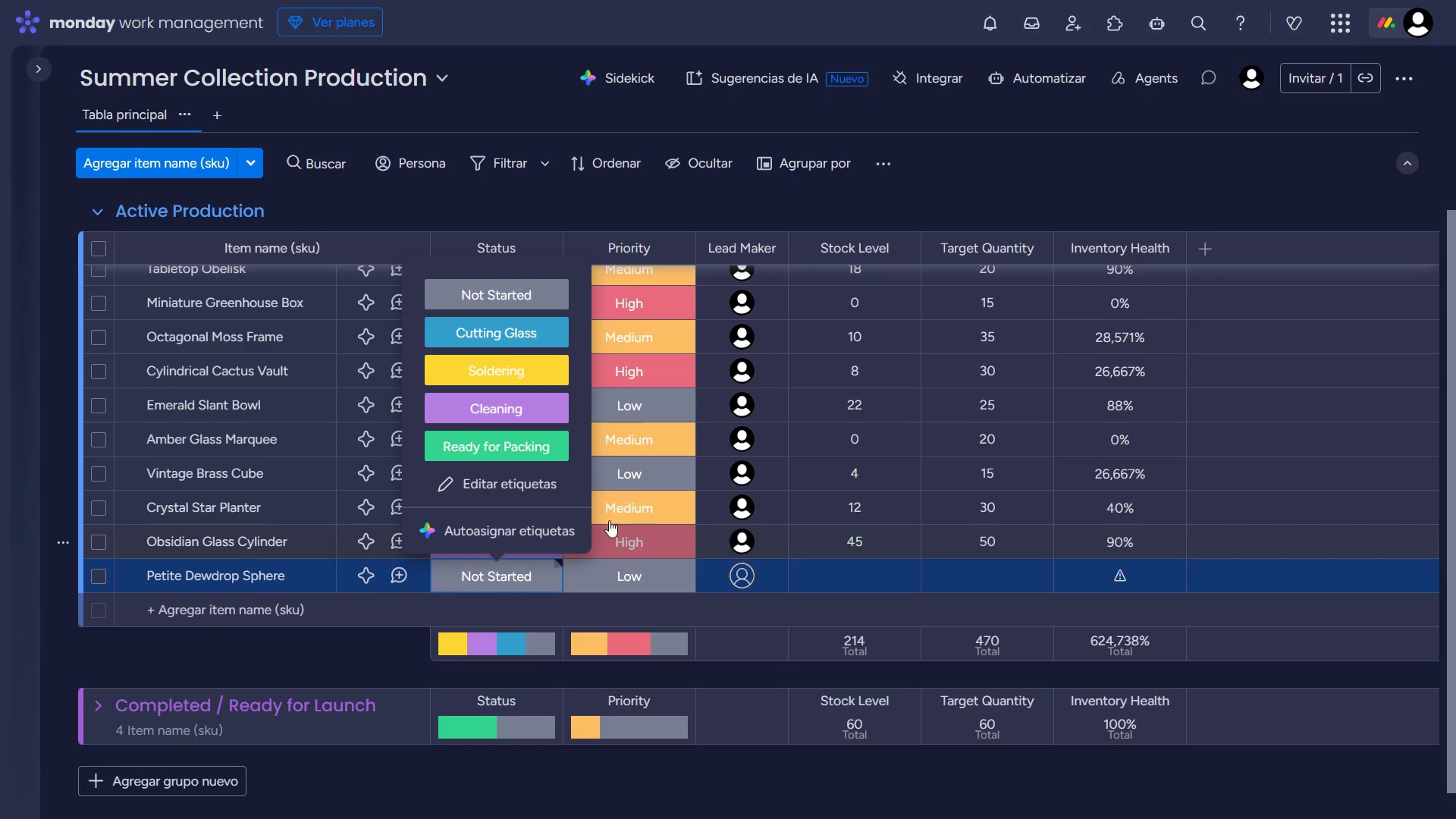 
wait(5.06)
 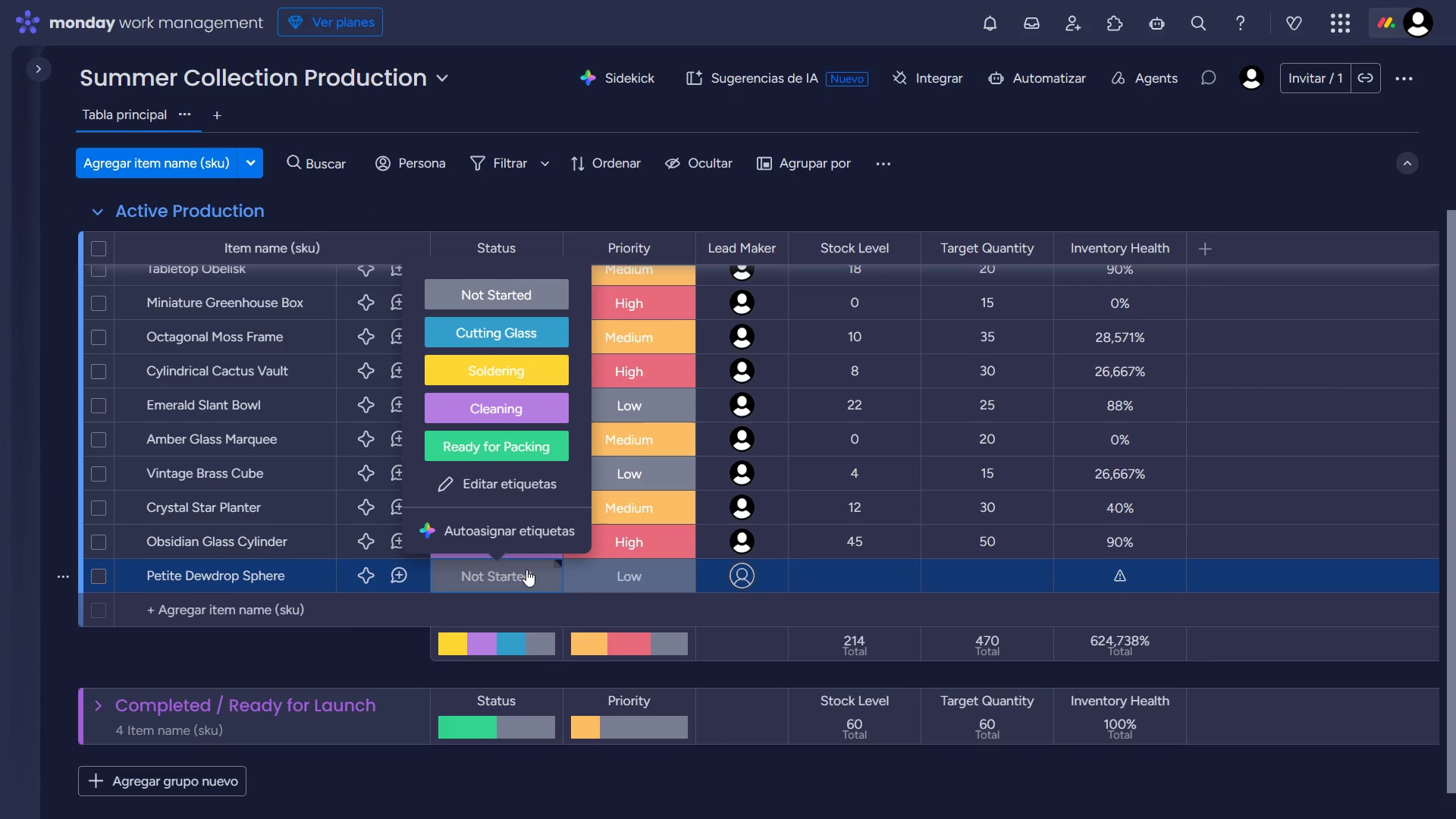 
left_click([514, 297])
 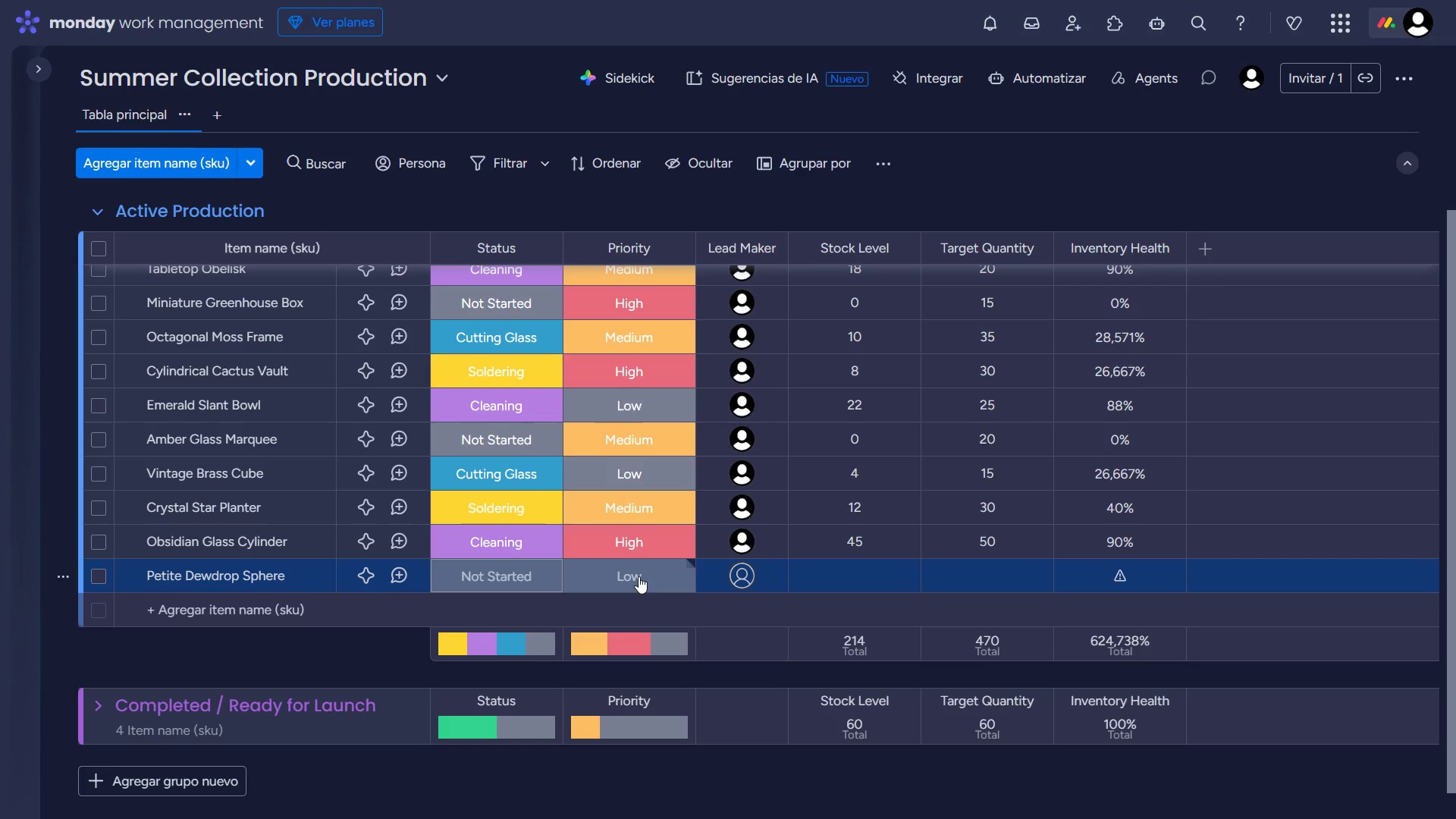 
left_click([639, 576])
 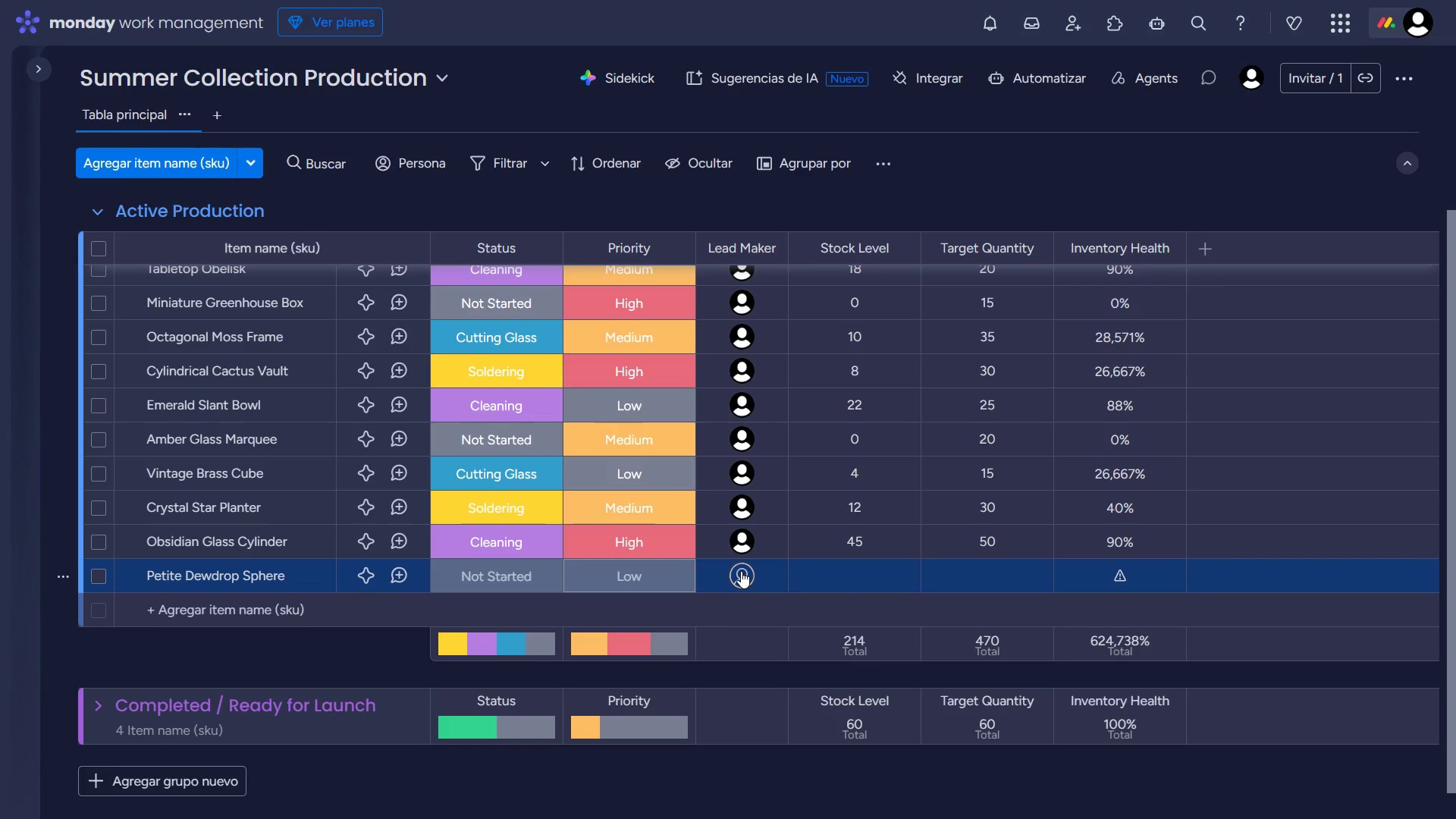 
wait(7.77)
 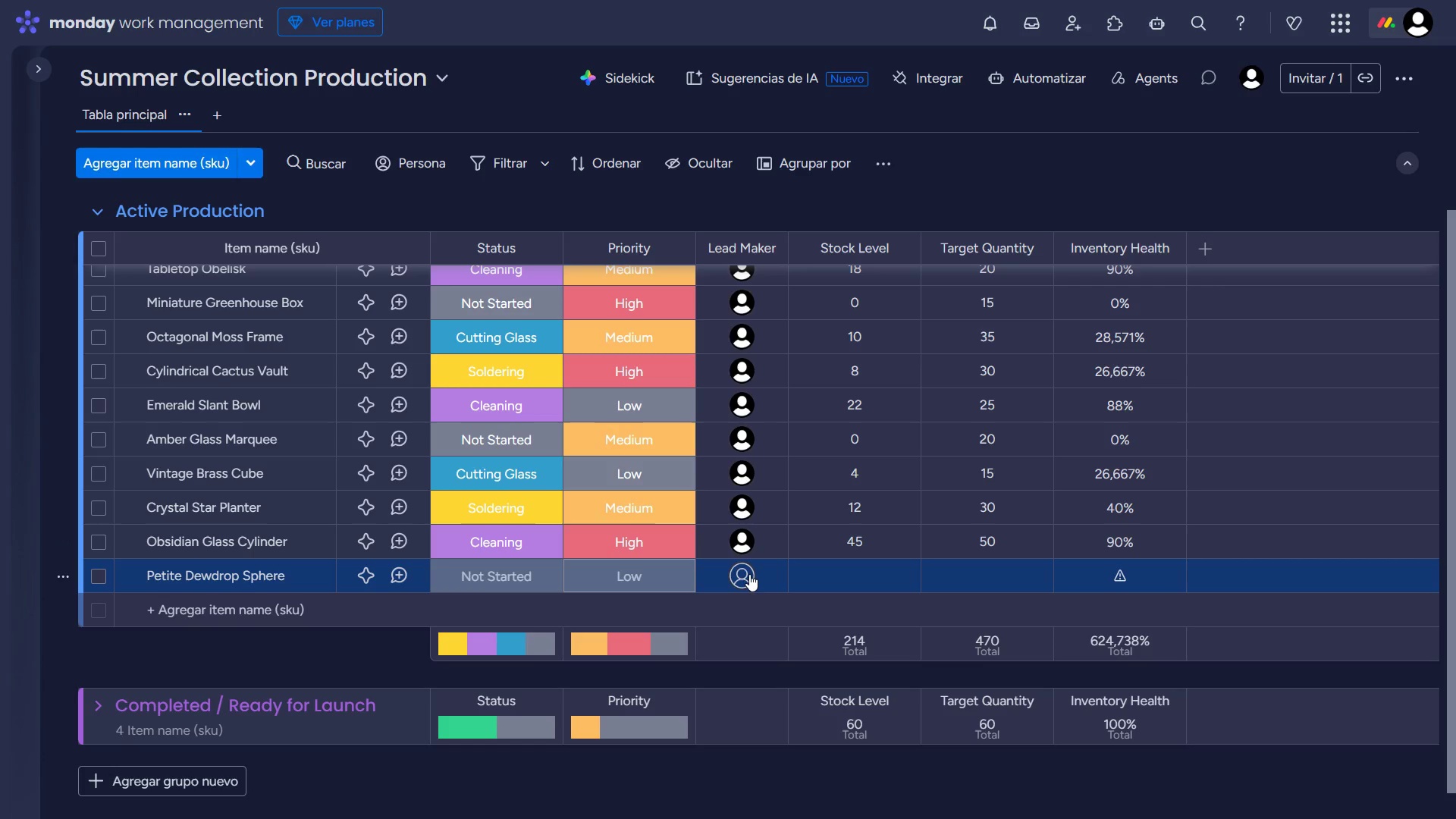 
left_click([632, 489])
 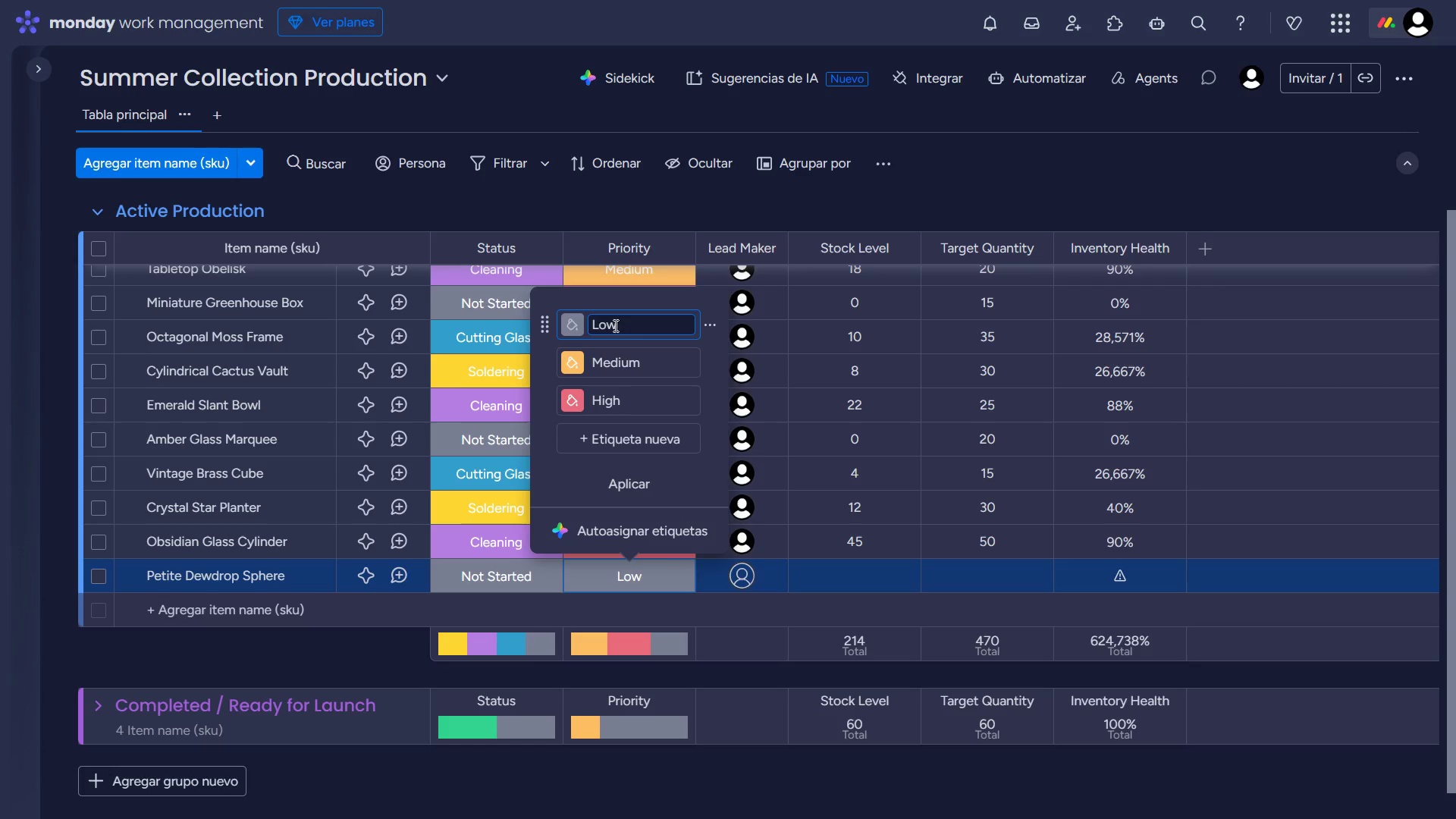 
left_click([571, 327])
 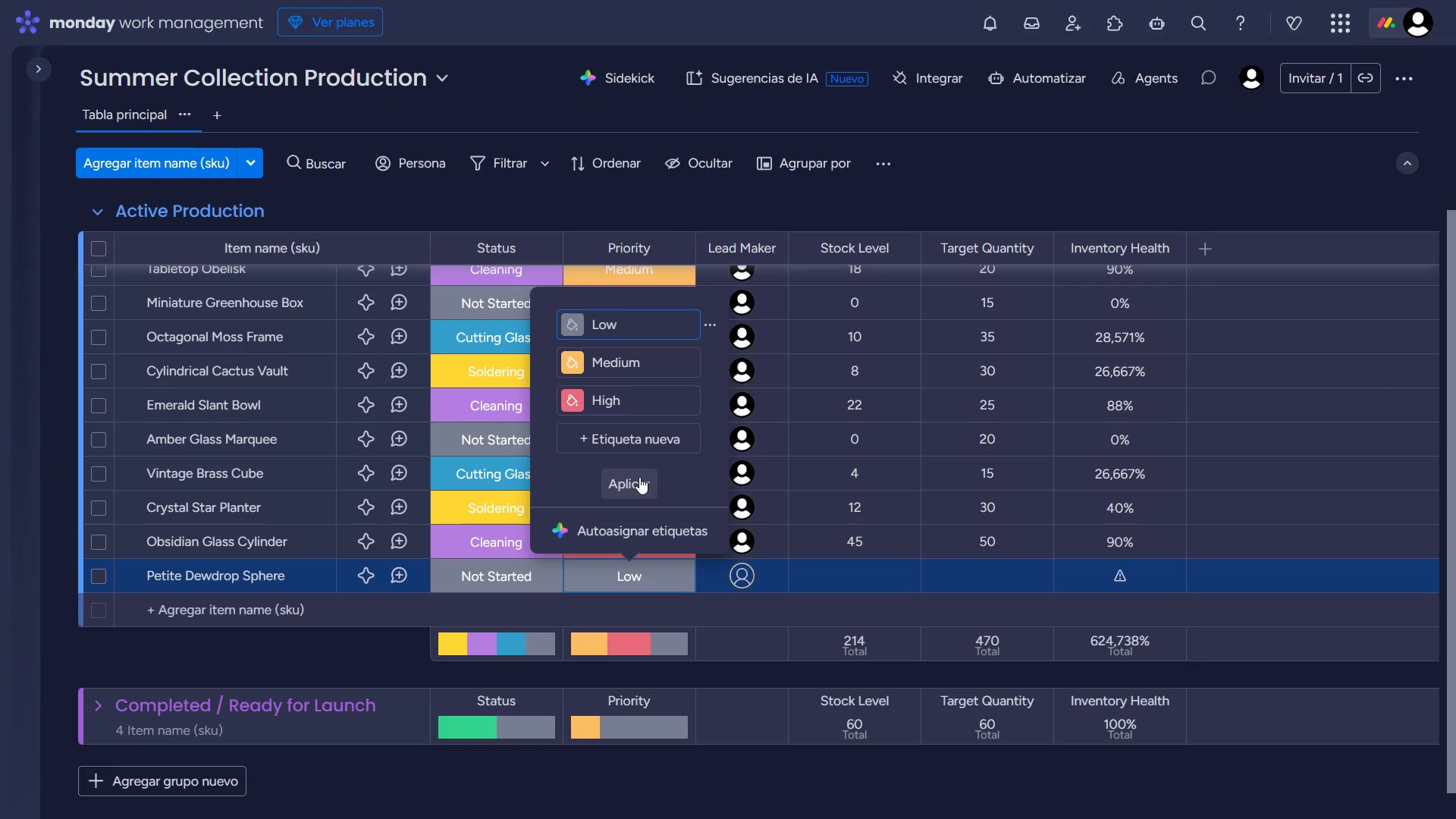 
left_click([639, 477])
 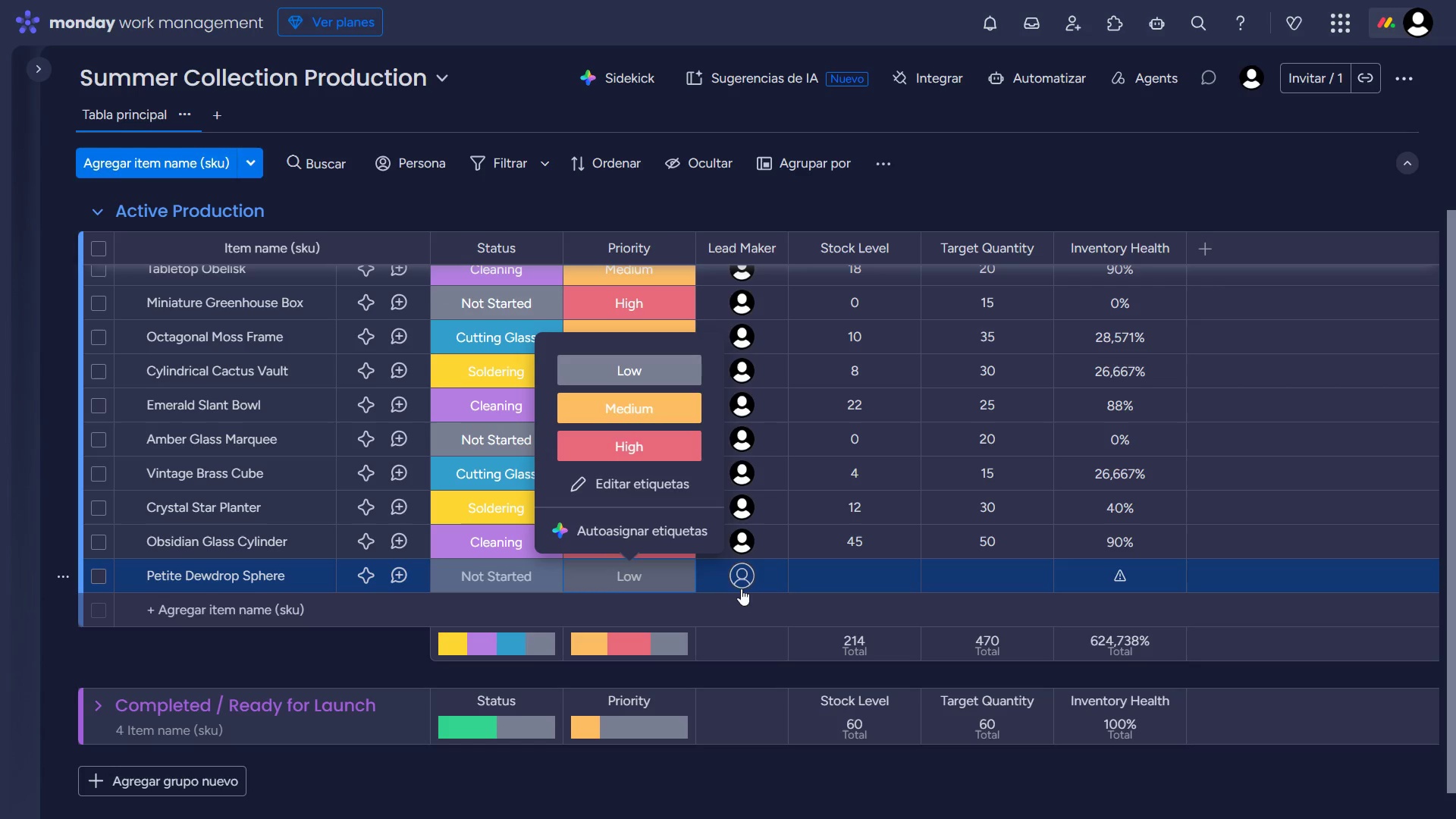 
left_click([736, 580])
 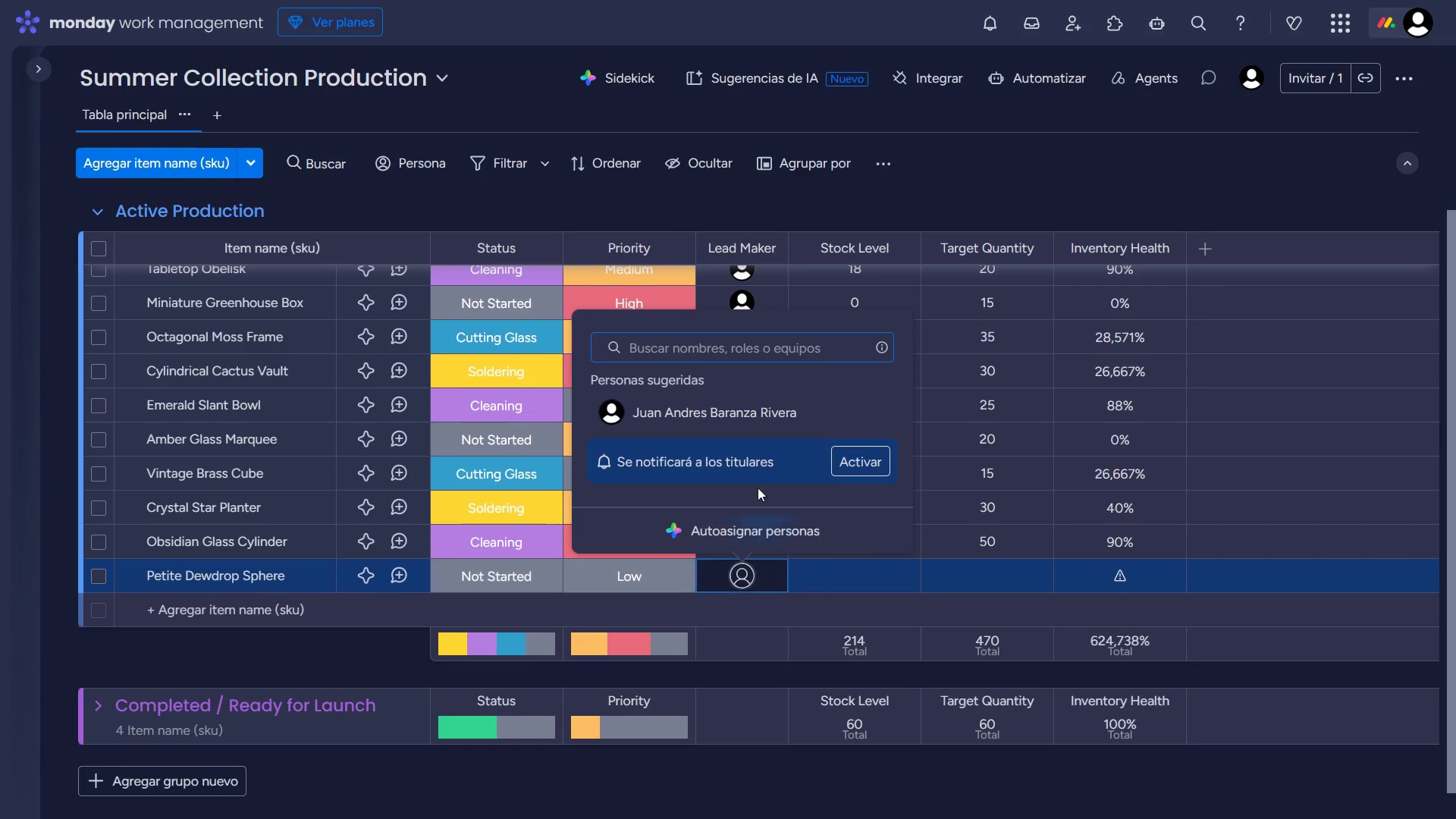 
left_click([739, 428])
 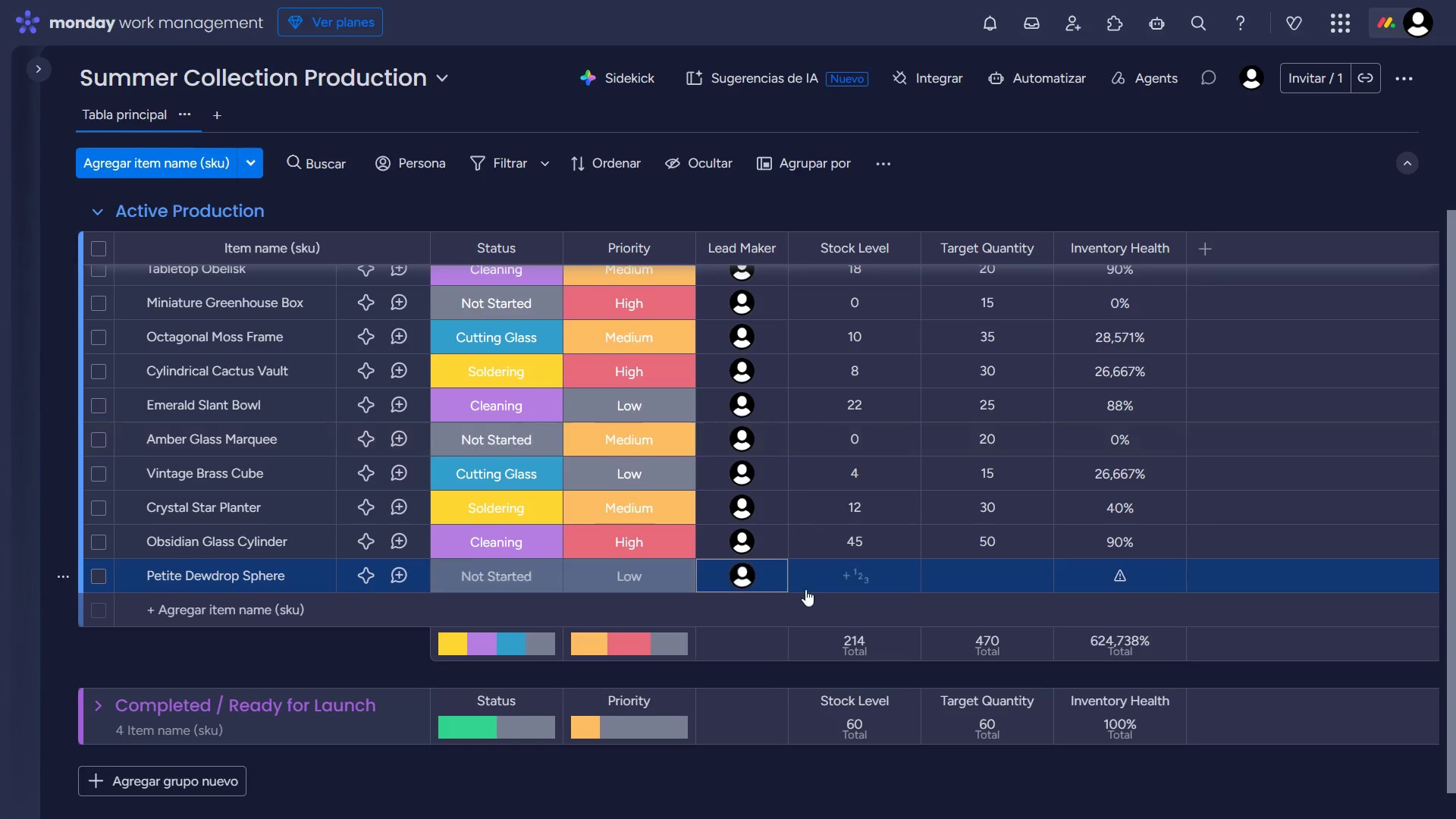 
mouse_move([735, 584])
 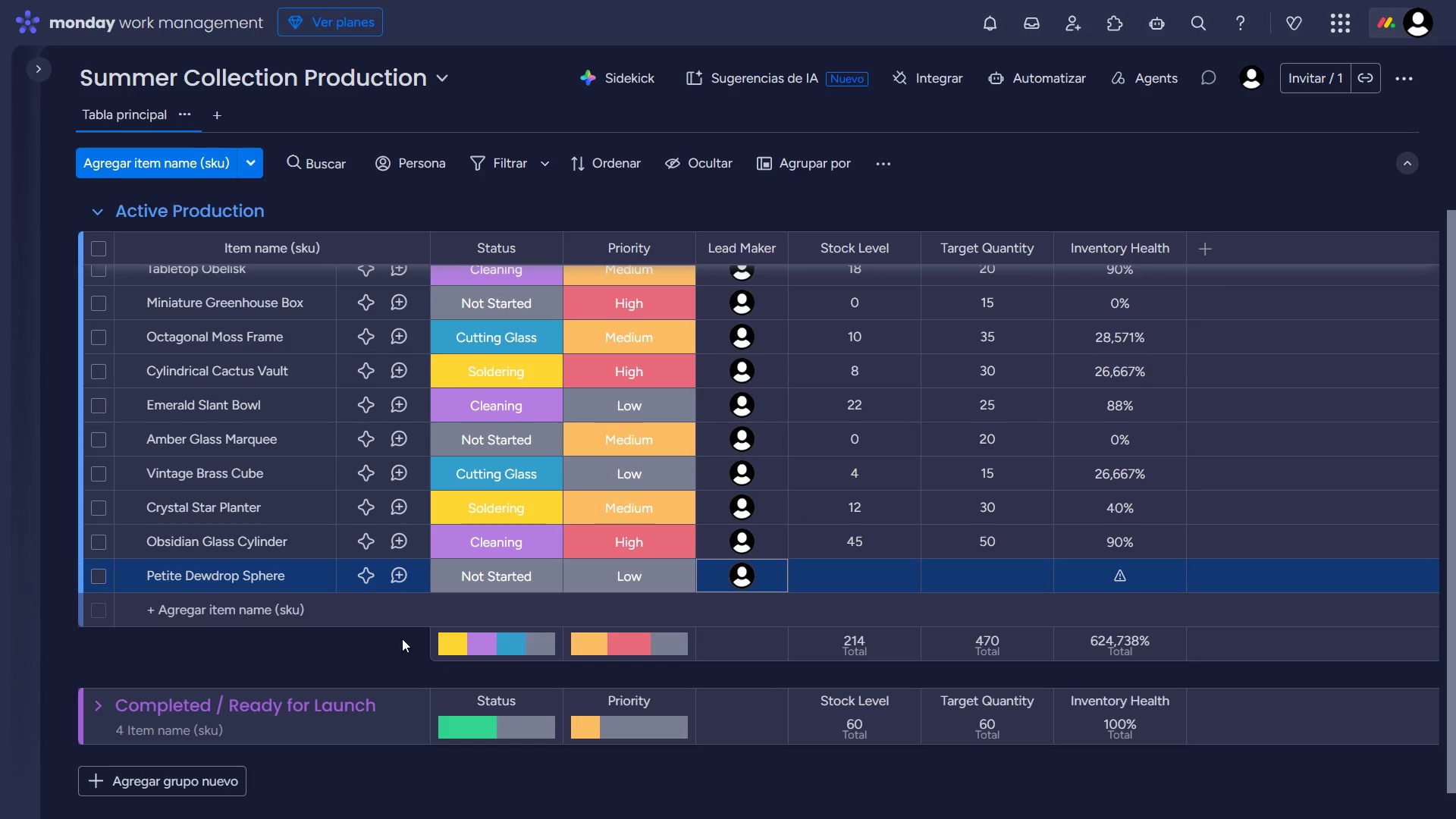 
left_click([862, 565])
 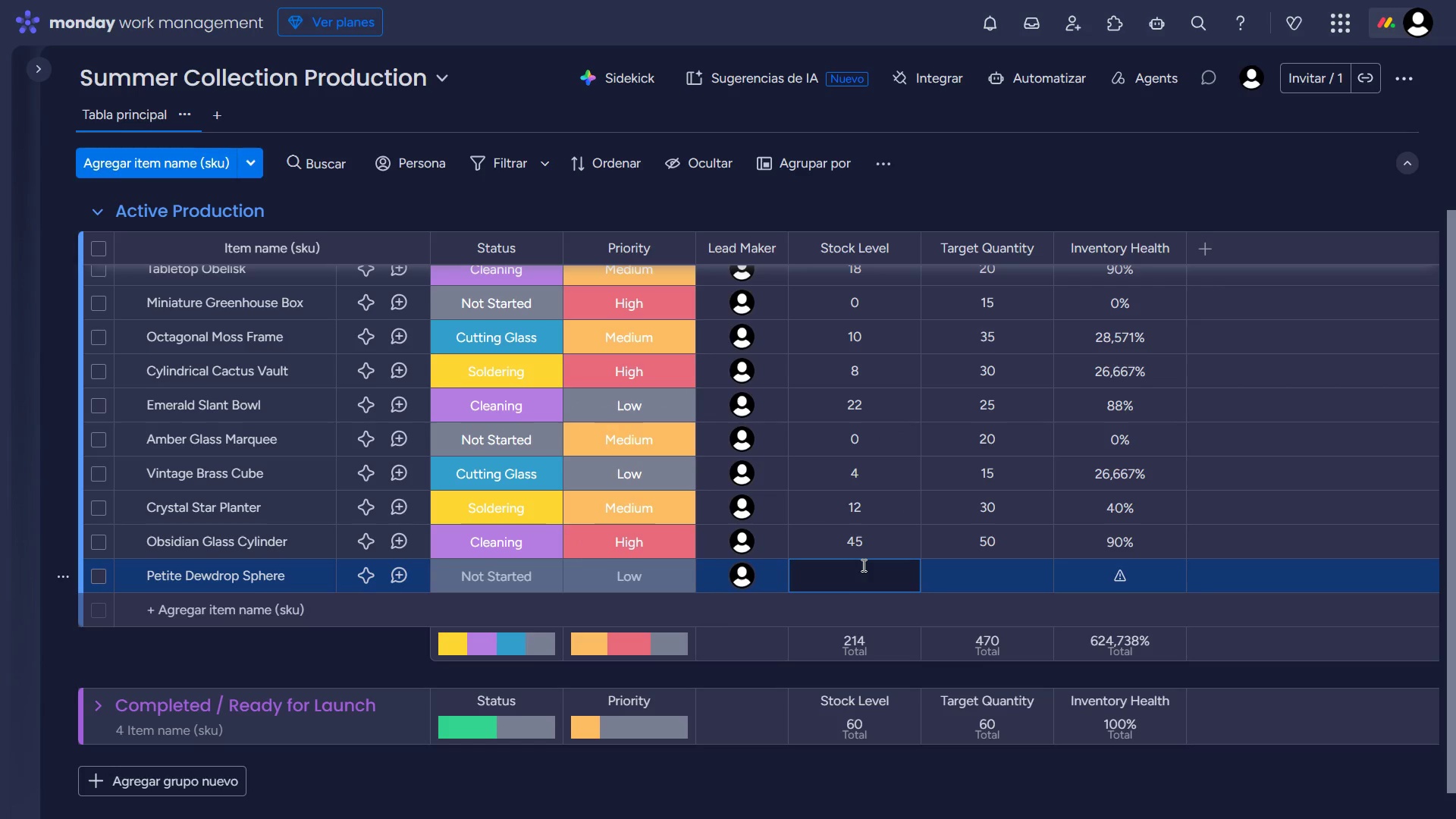 
key(Numpad0)
 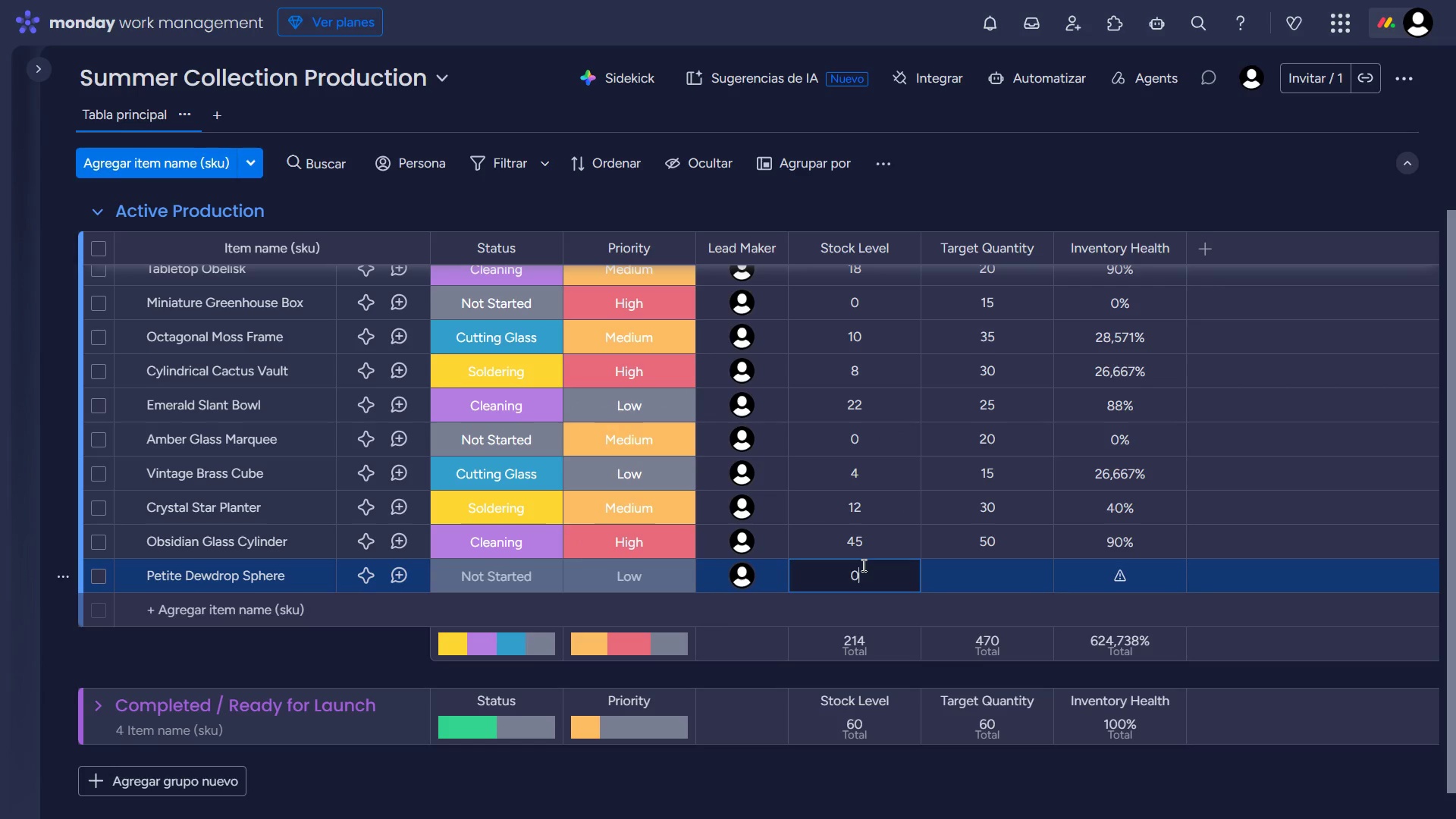 
key(NumpadEnter)
 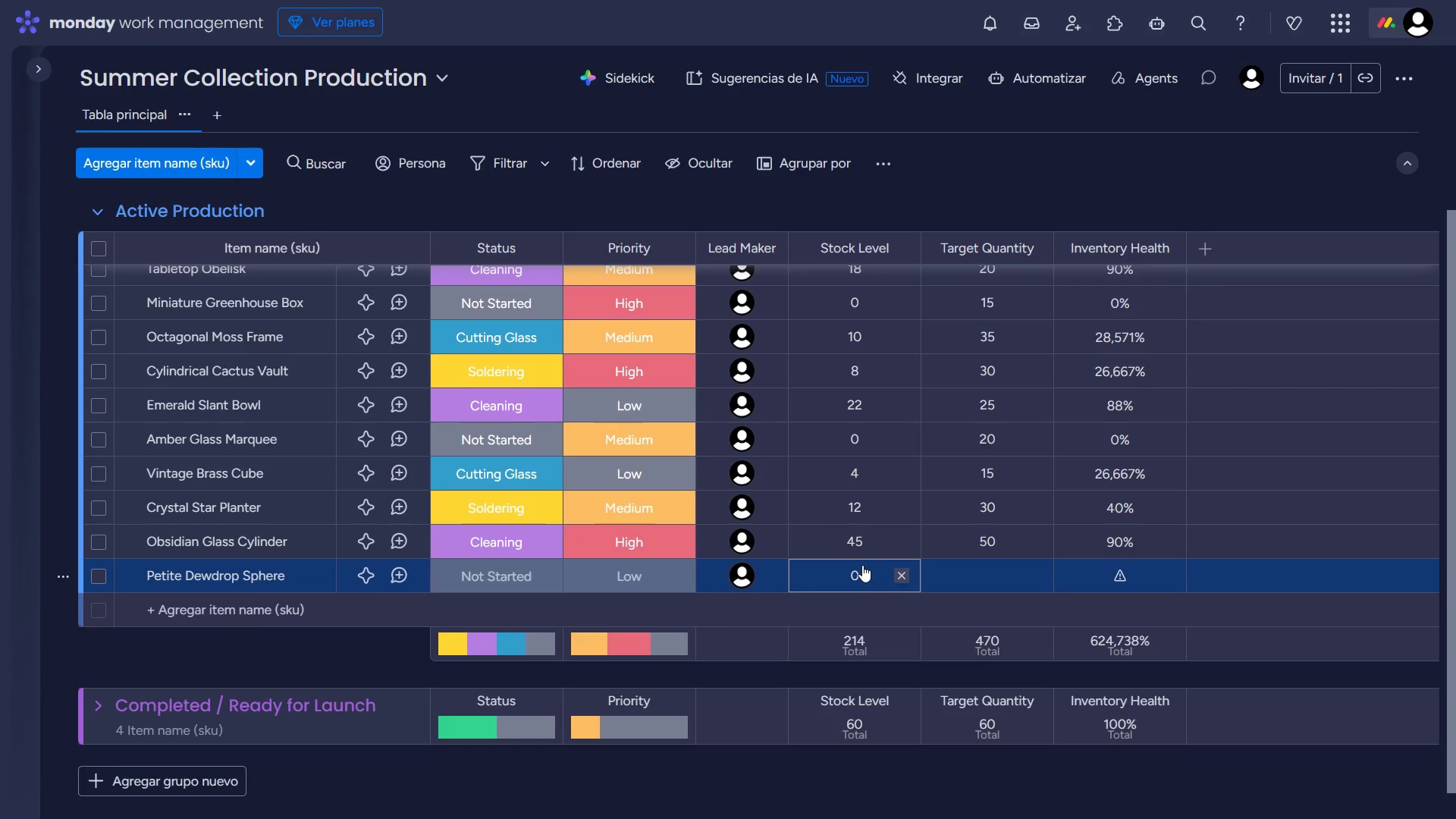 
key(ArrowRight)
 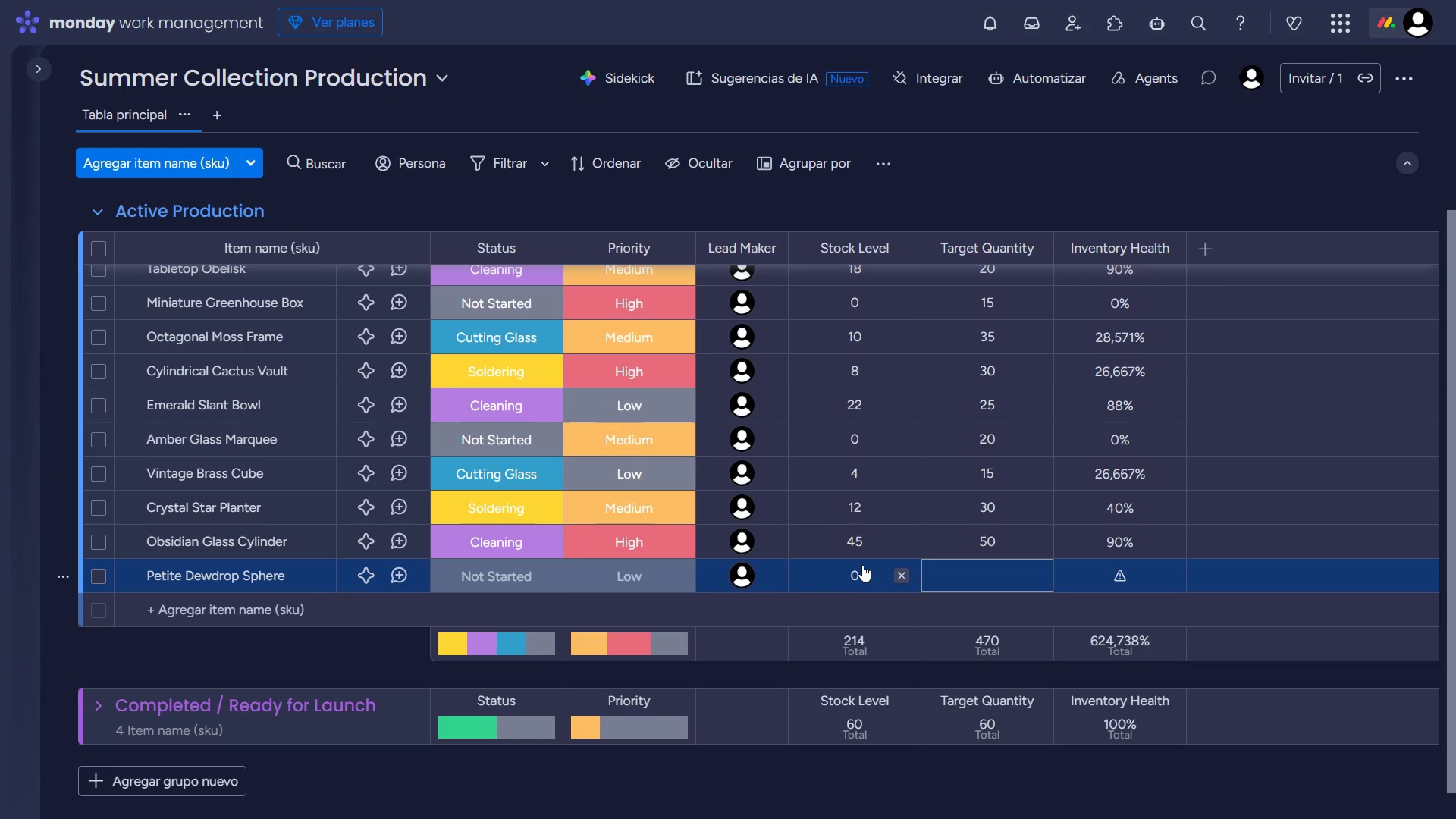 
key(Enter)
 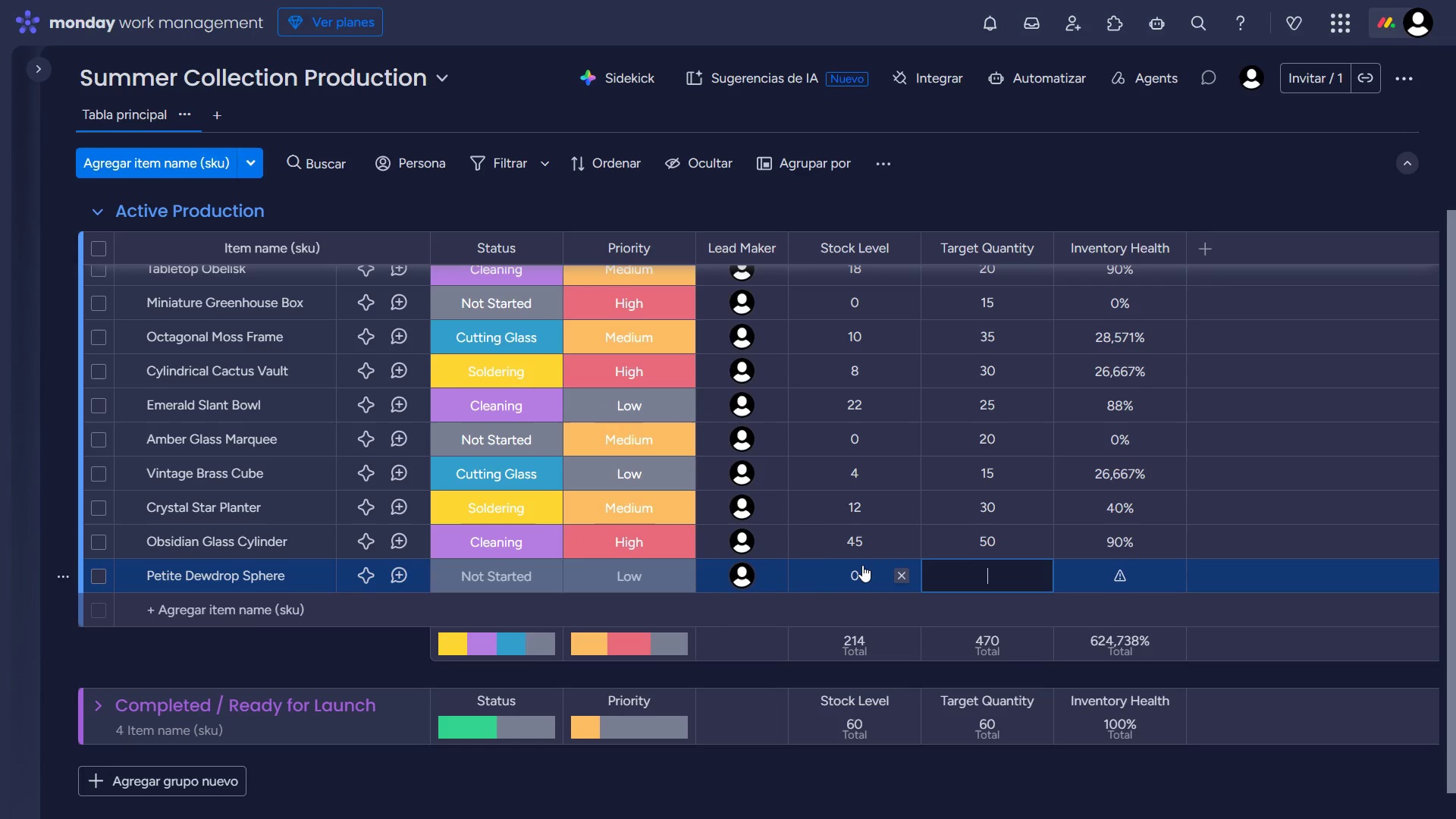 
key(Numpad1)
 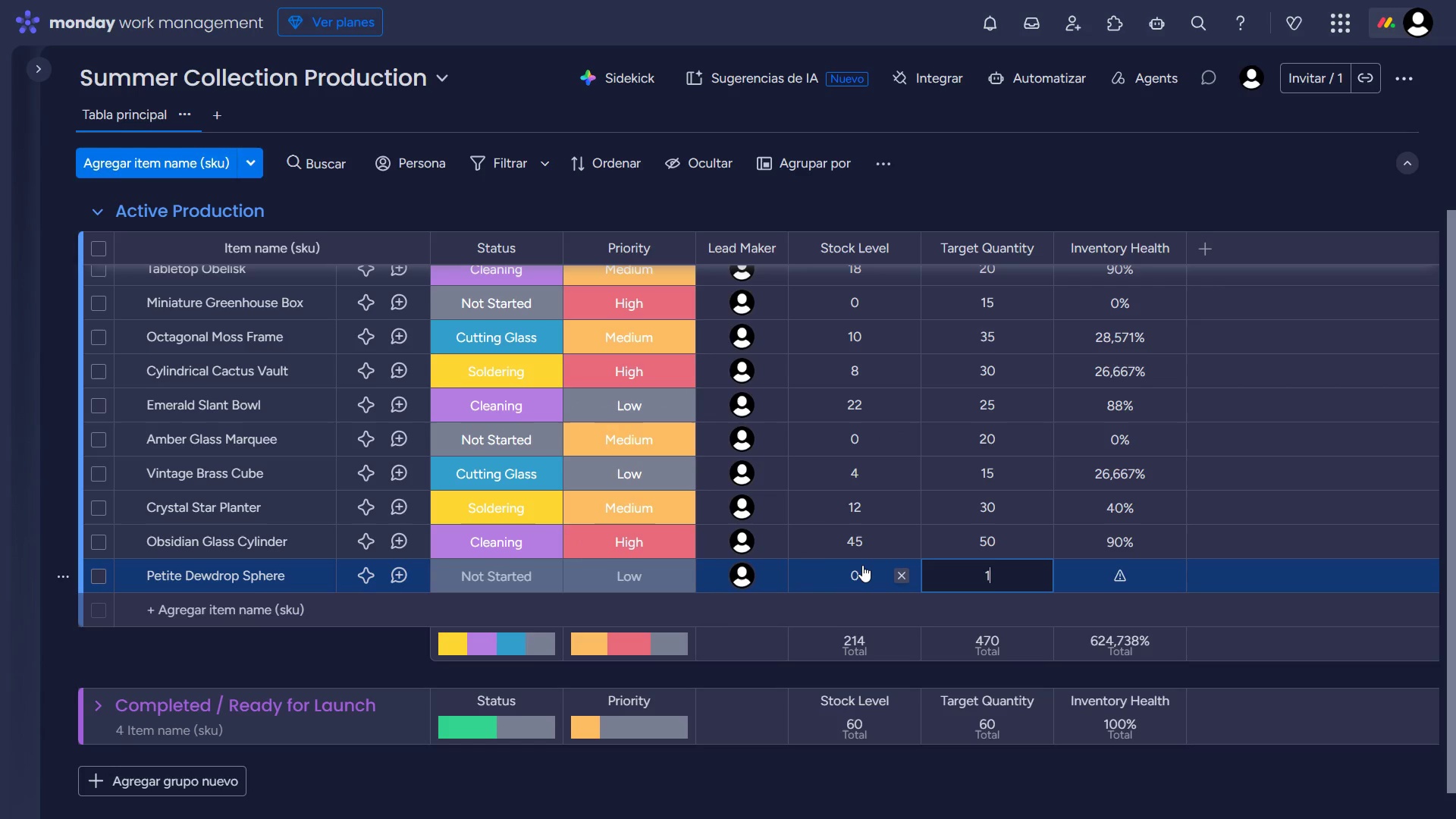 
key(Numpad0)
 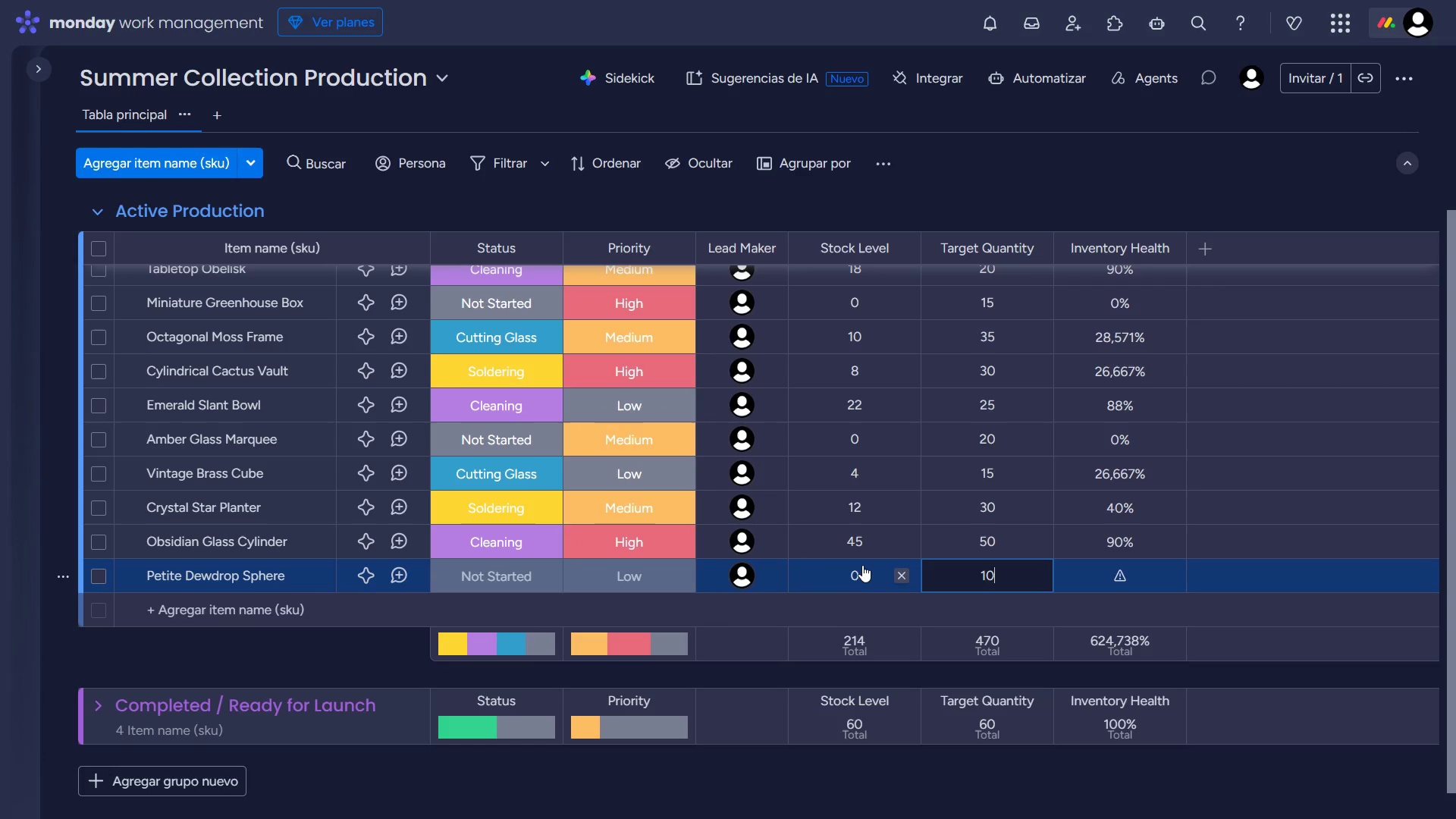 
key(Numpad0)
 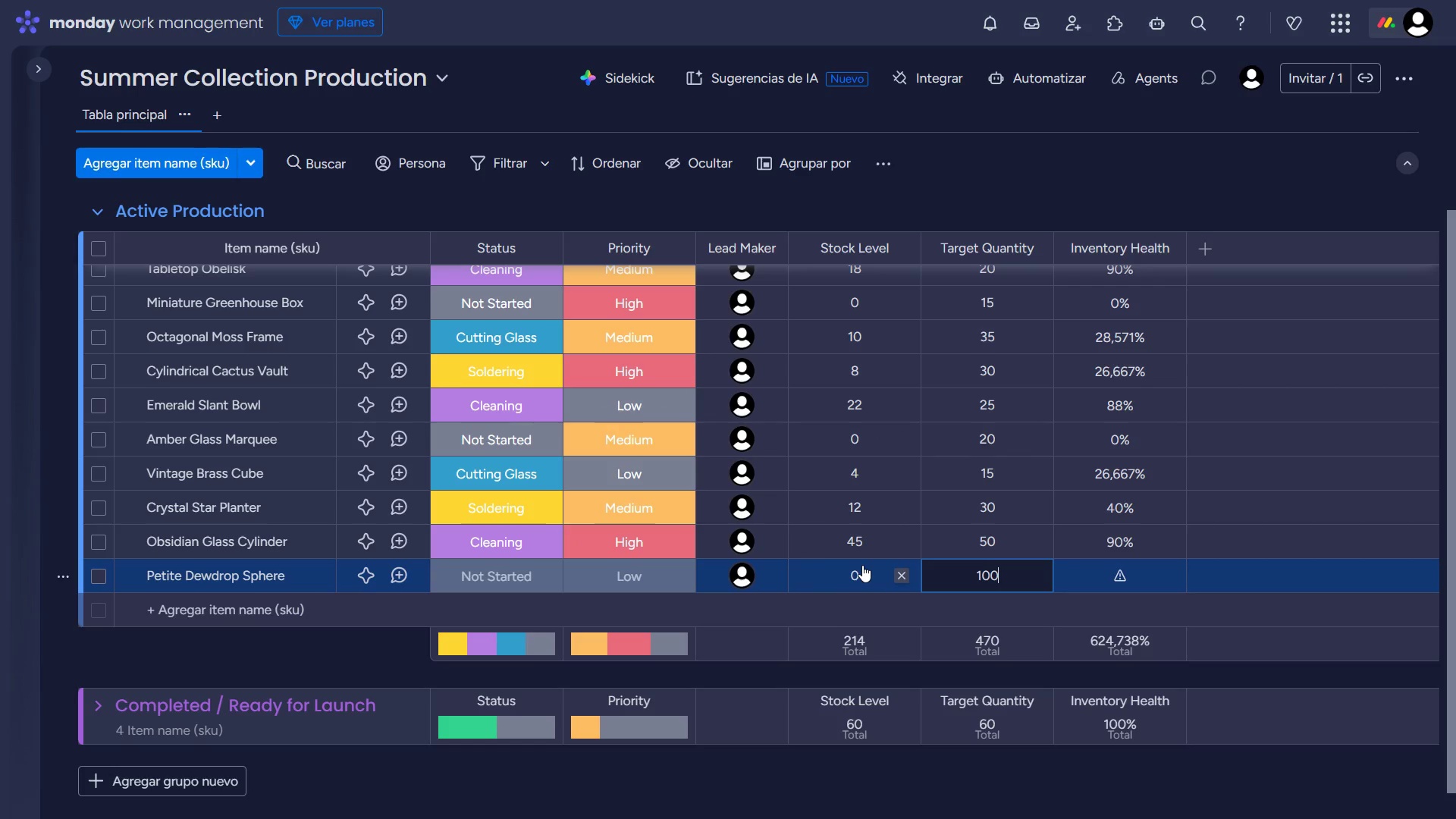 
key(Enter)
 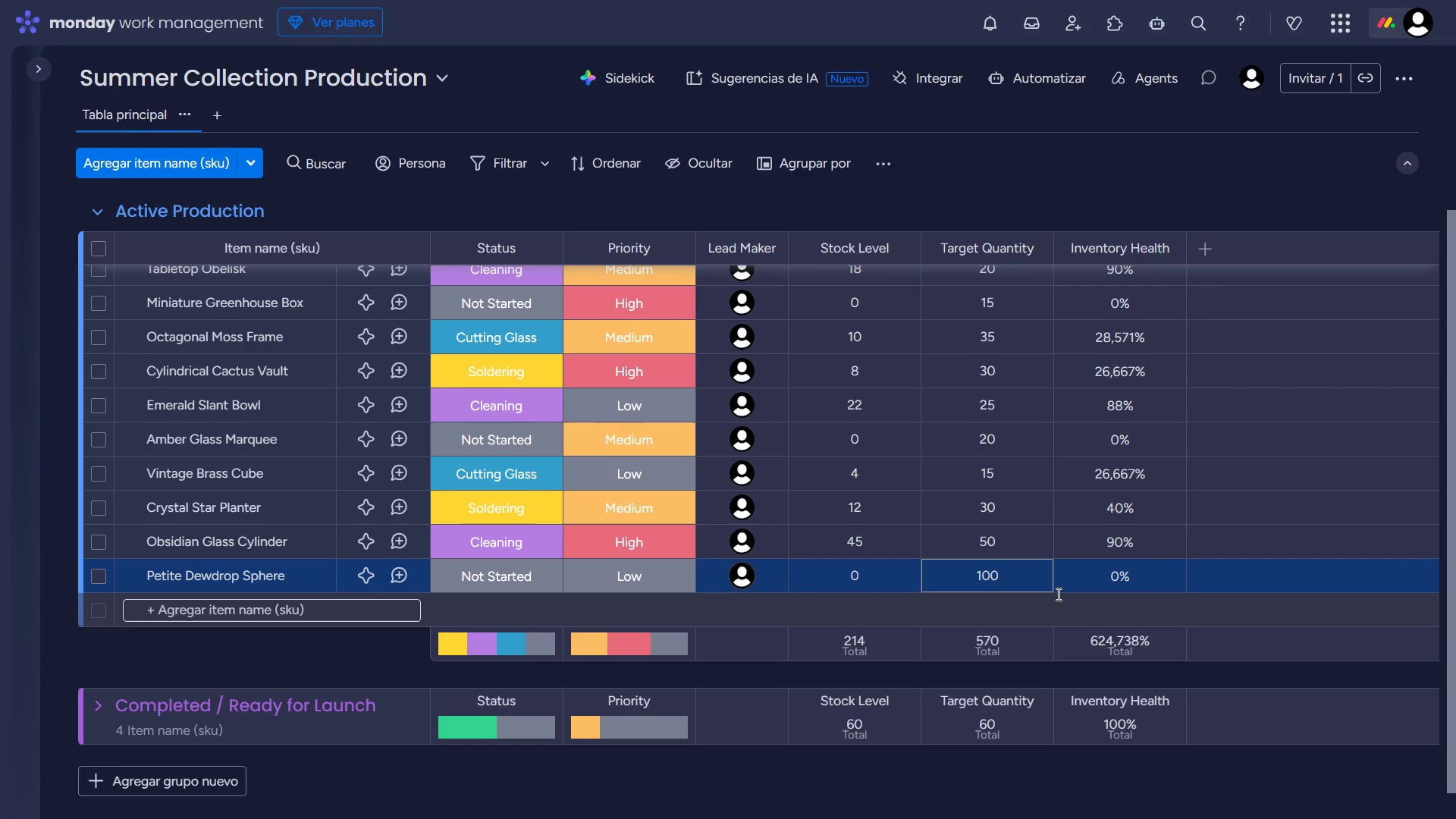 
wait(5.88)
 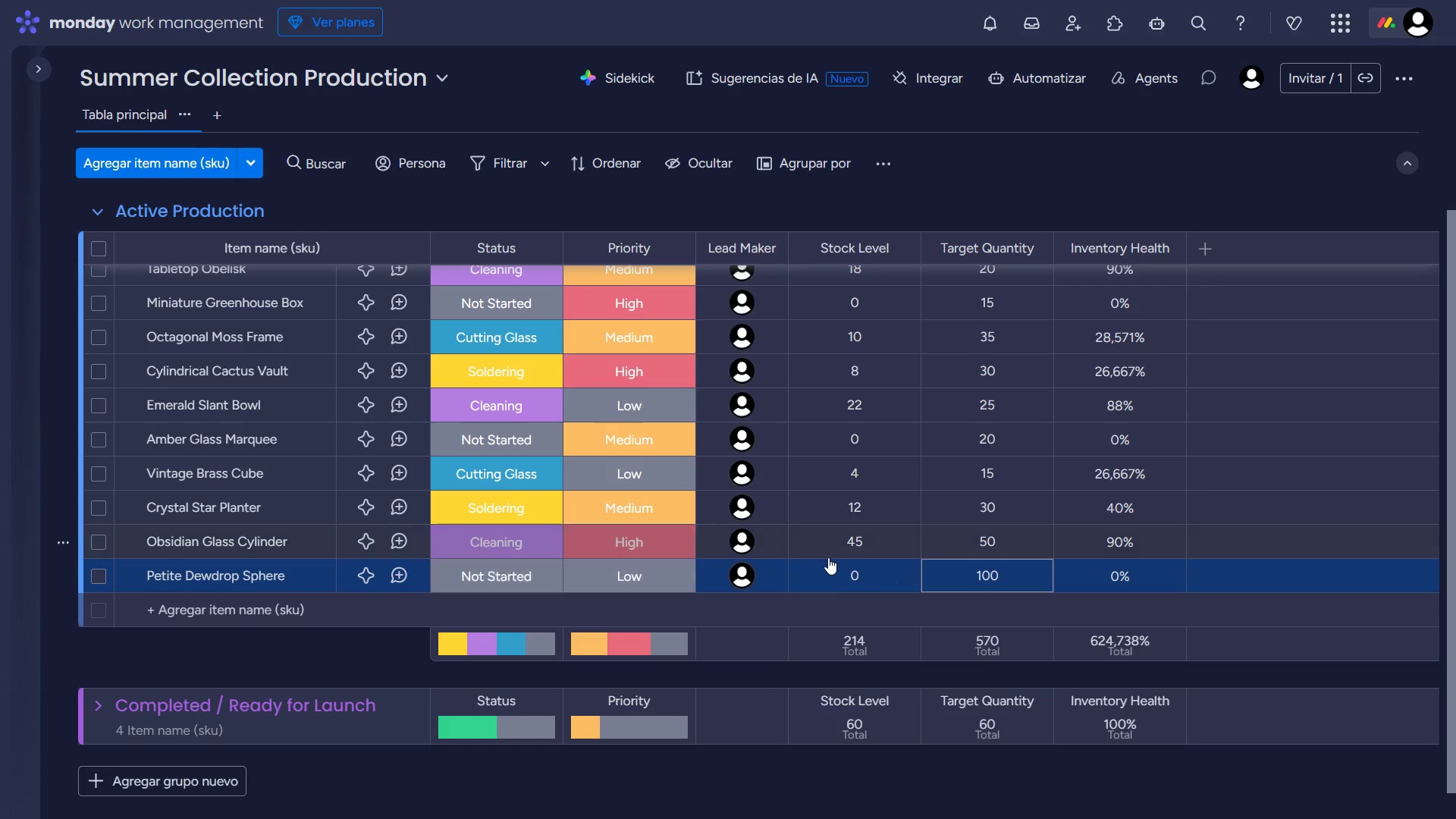 
left_click([241, 609])
 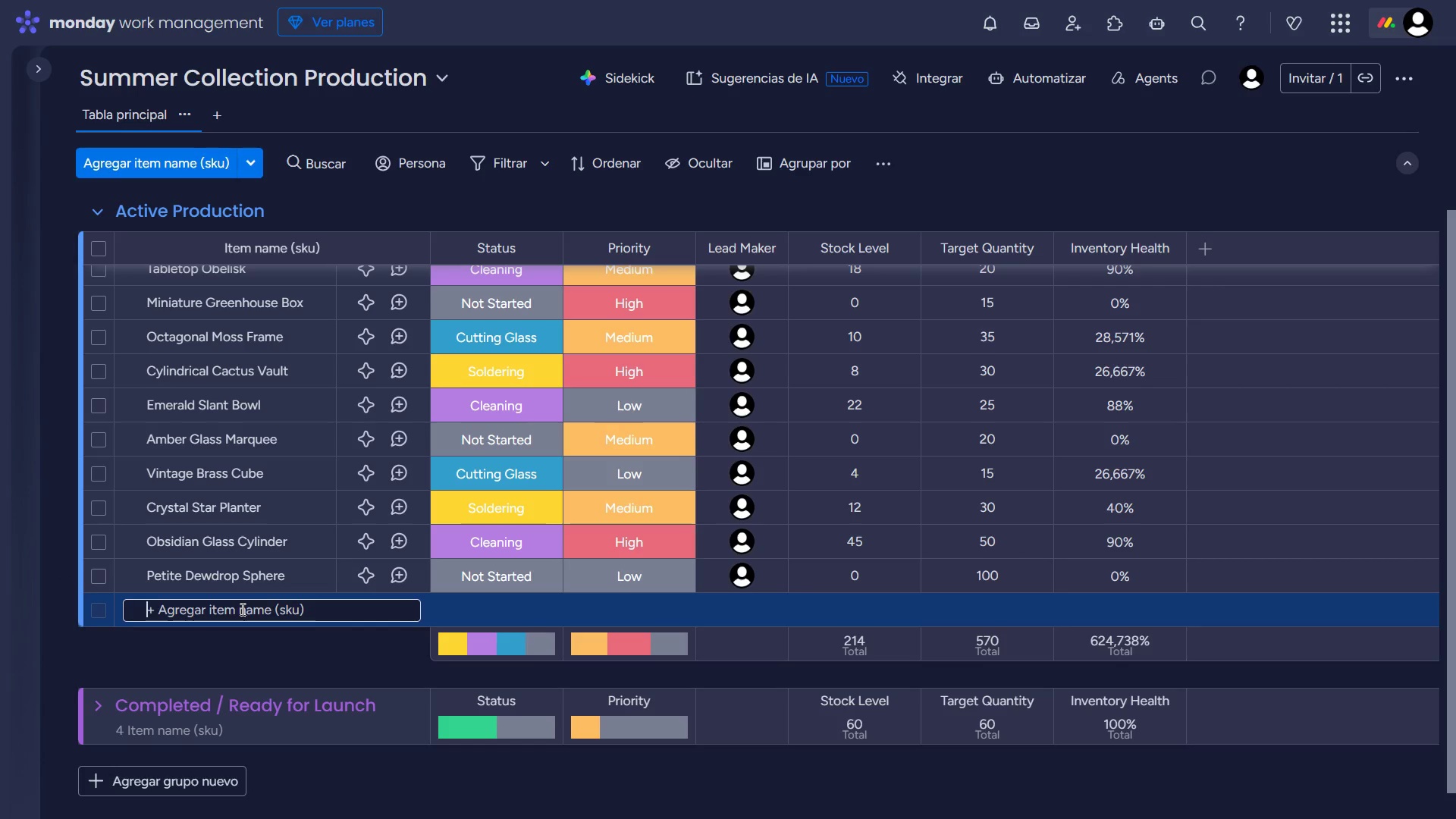 
type(Nordic Glass Trough)
 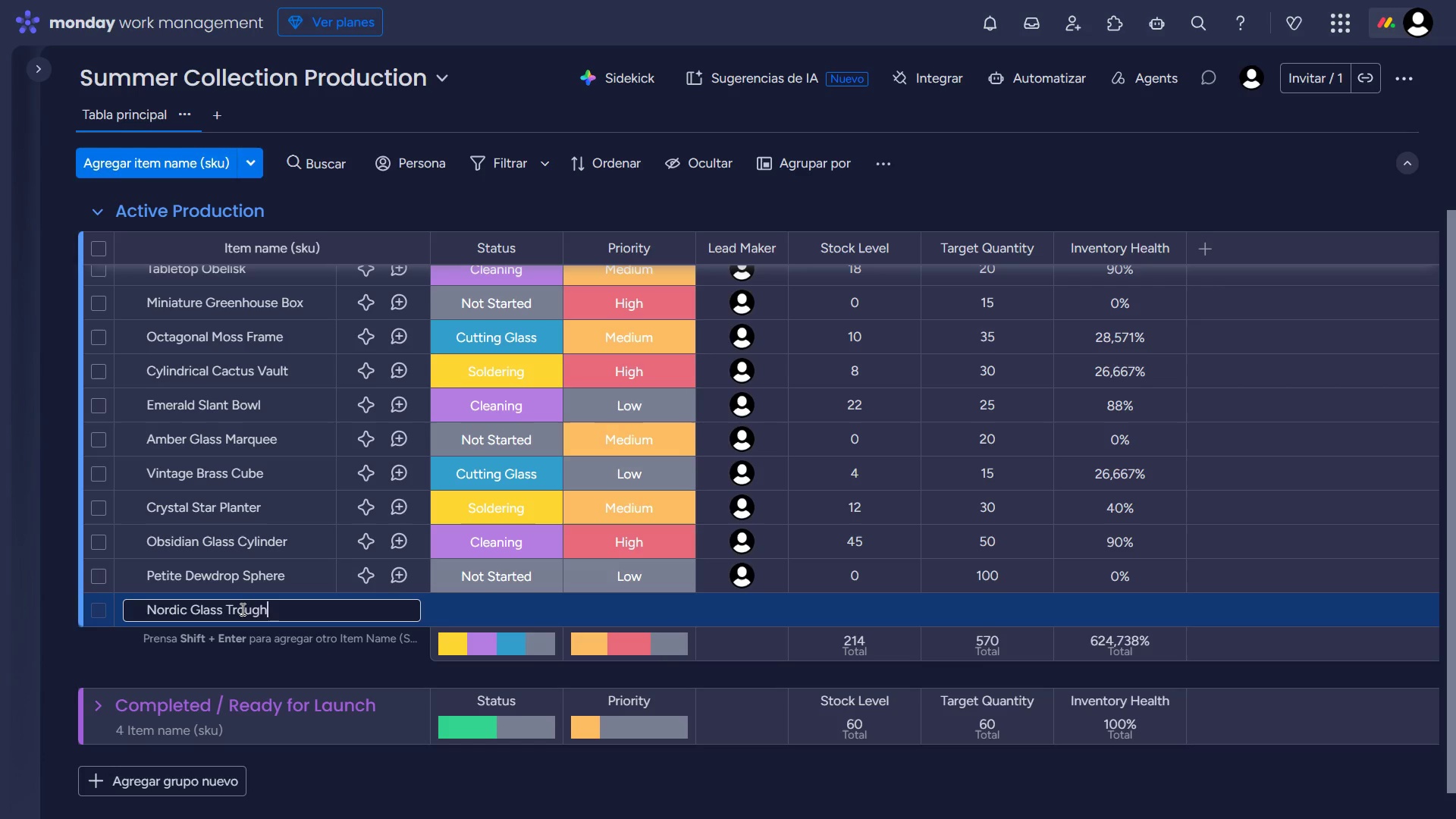 
key(Enter)
 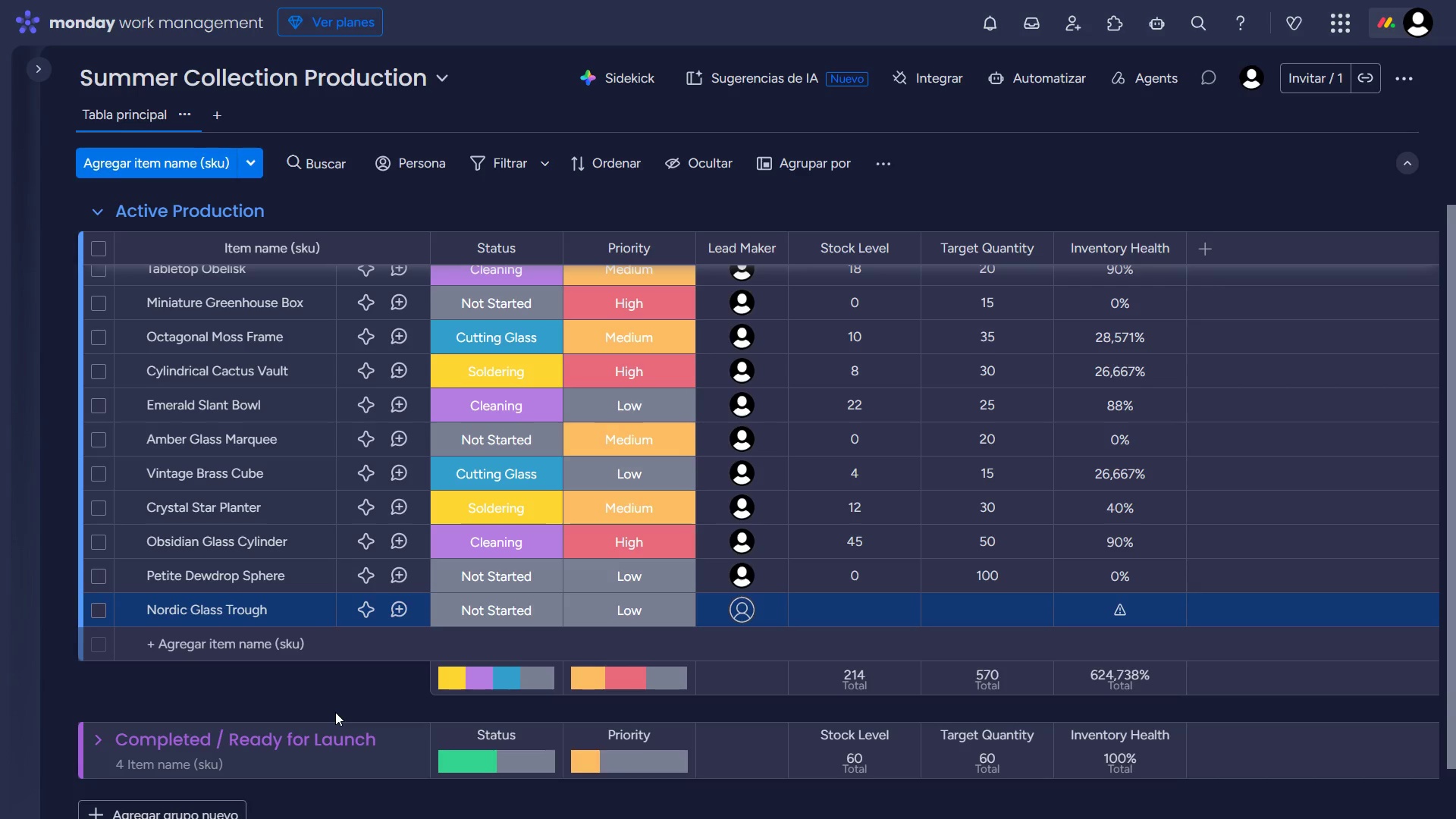 
wait(7.05)
 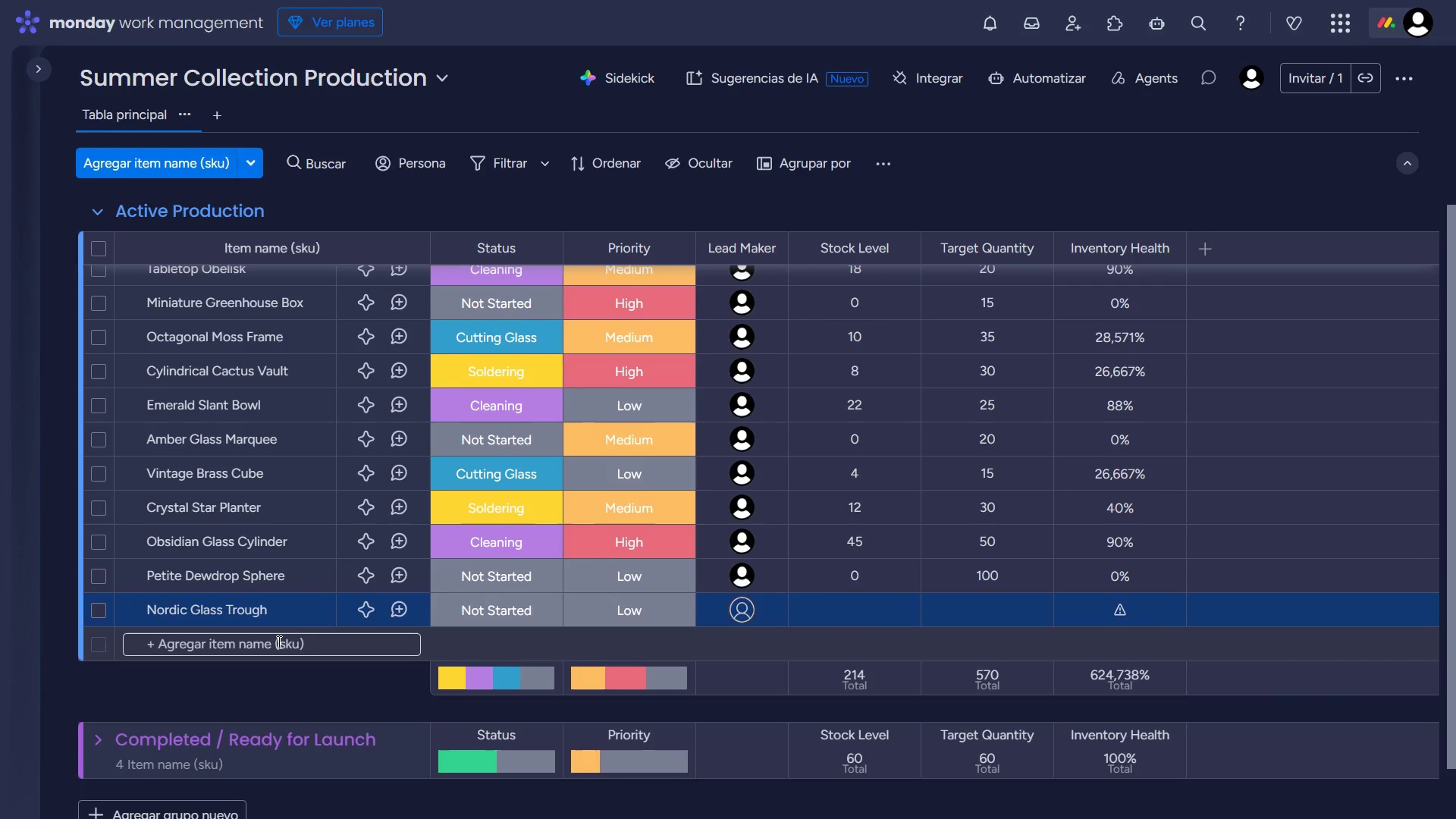 
left_click([732, 73])
 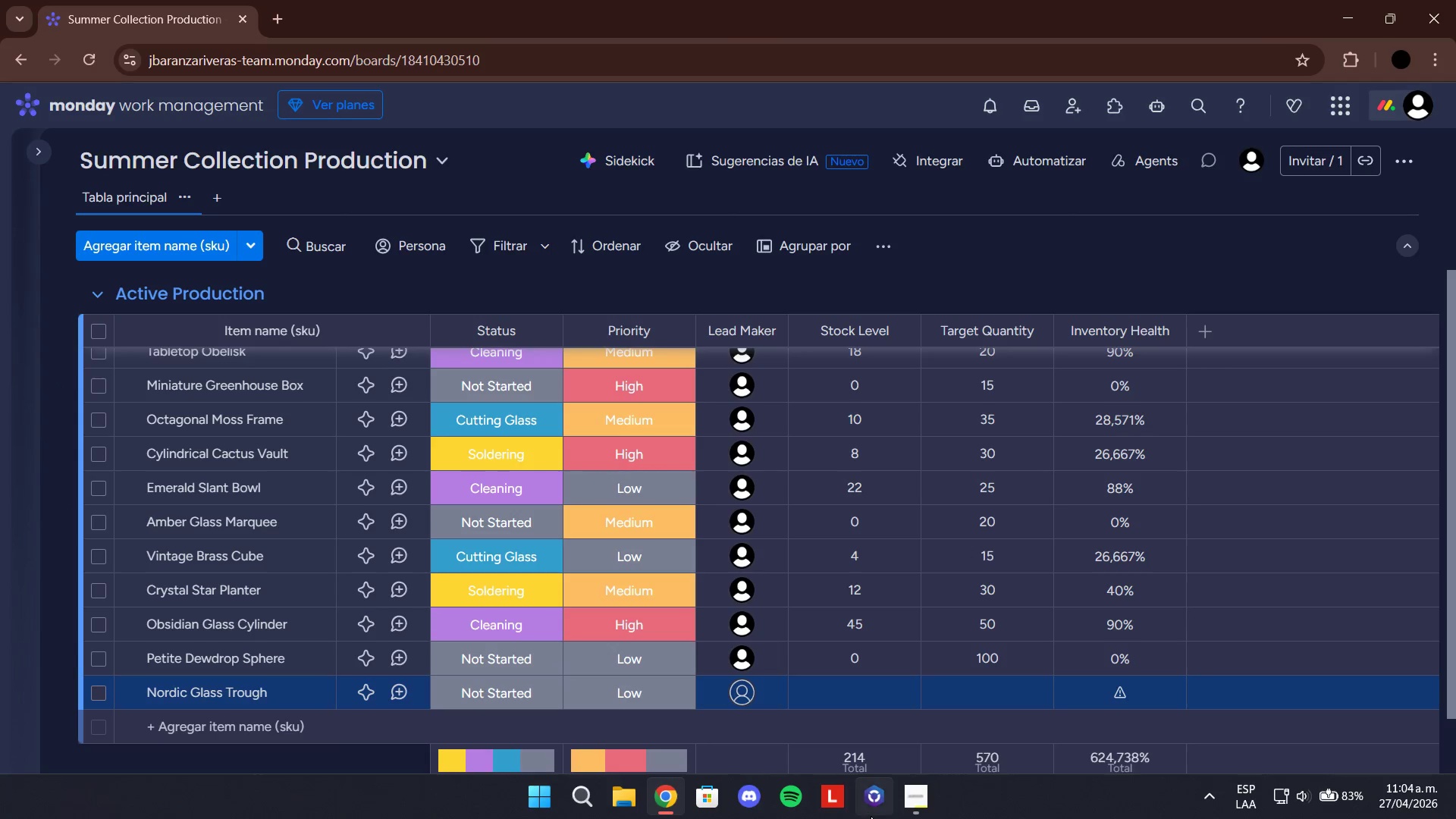 
left_click([925, 801])